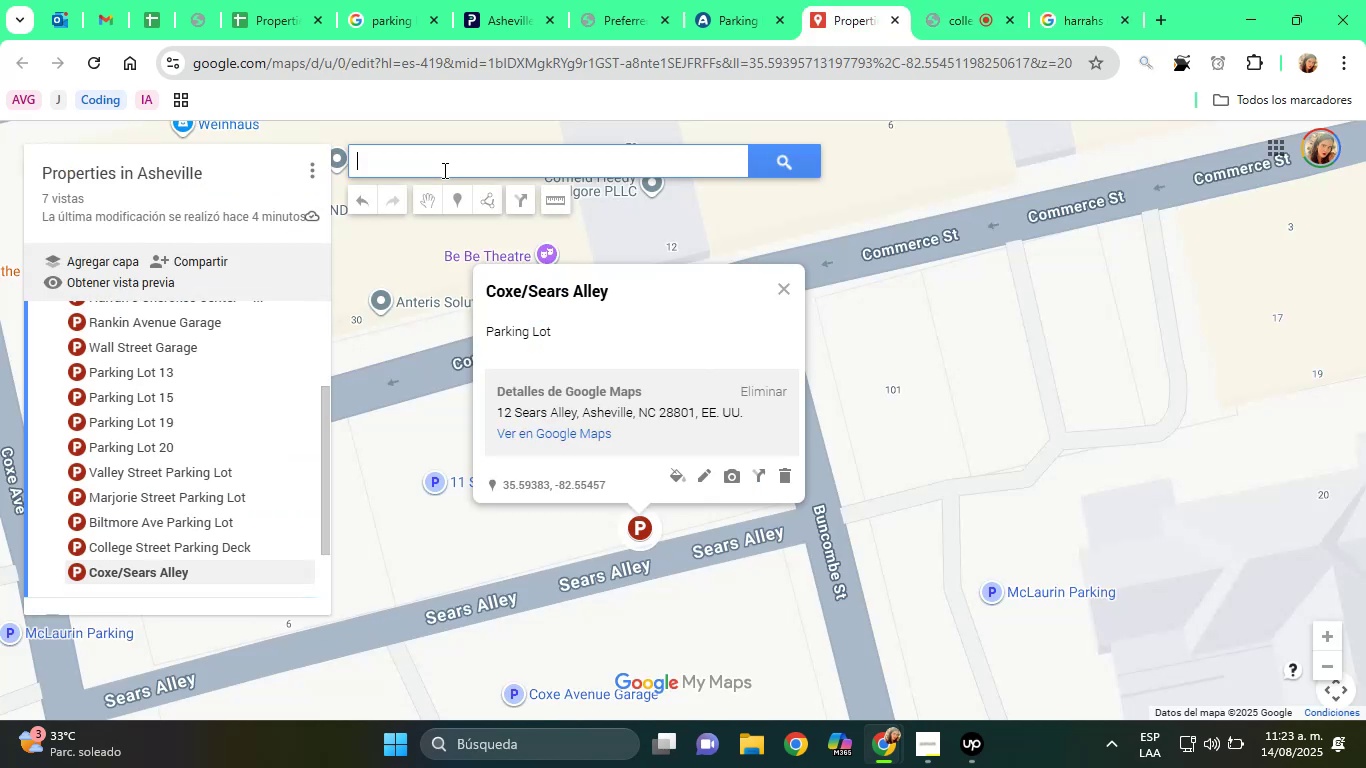 
key(Control+V)
 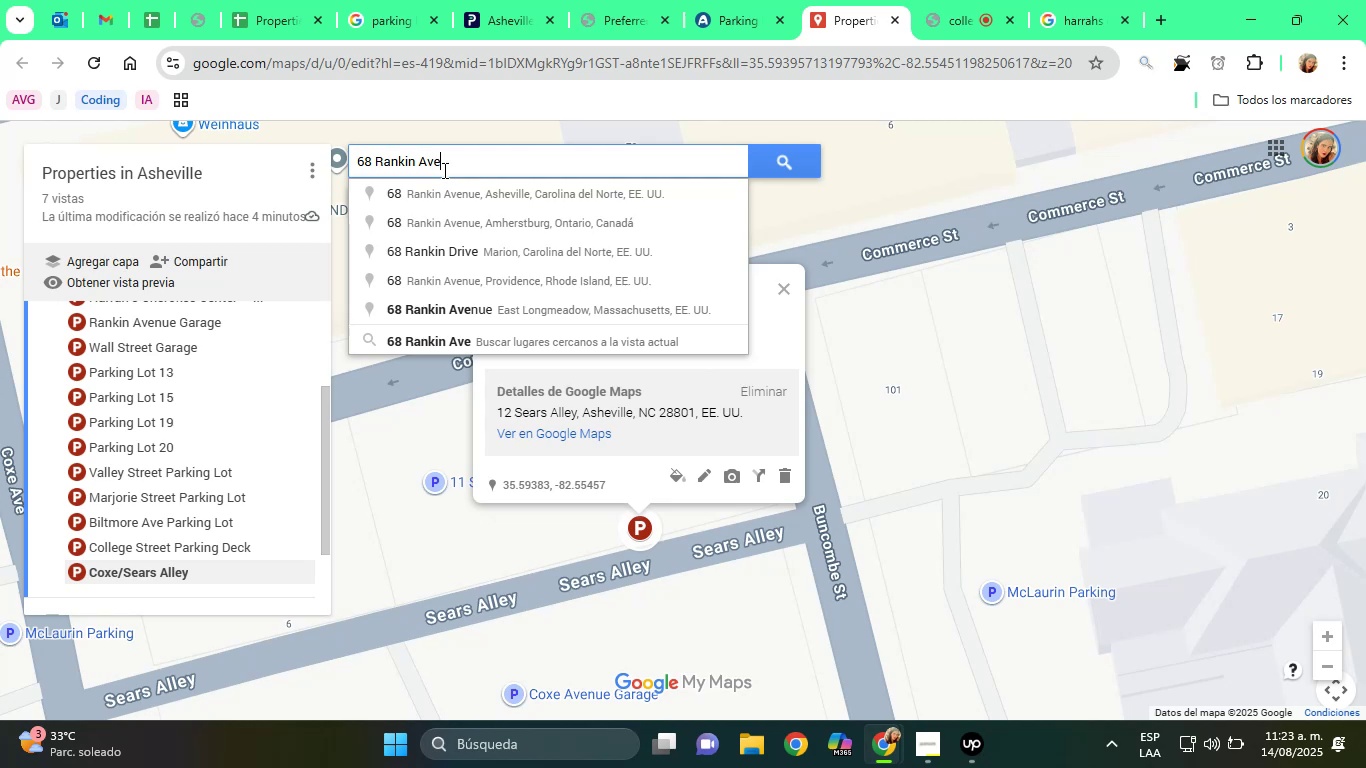 
wait(10.7)
 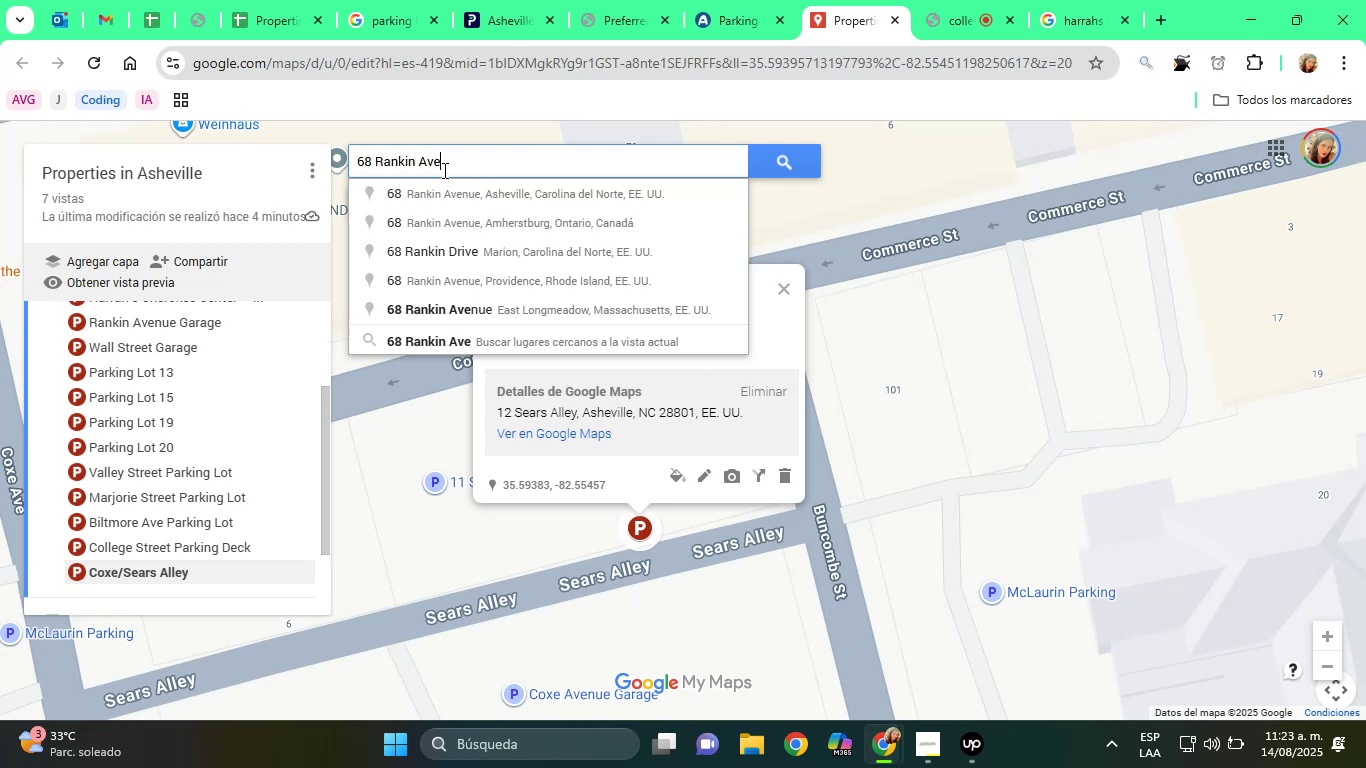 
left_click([522, 204])
 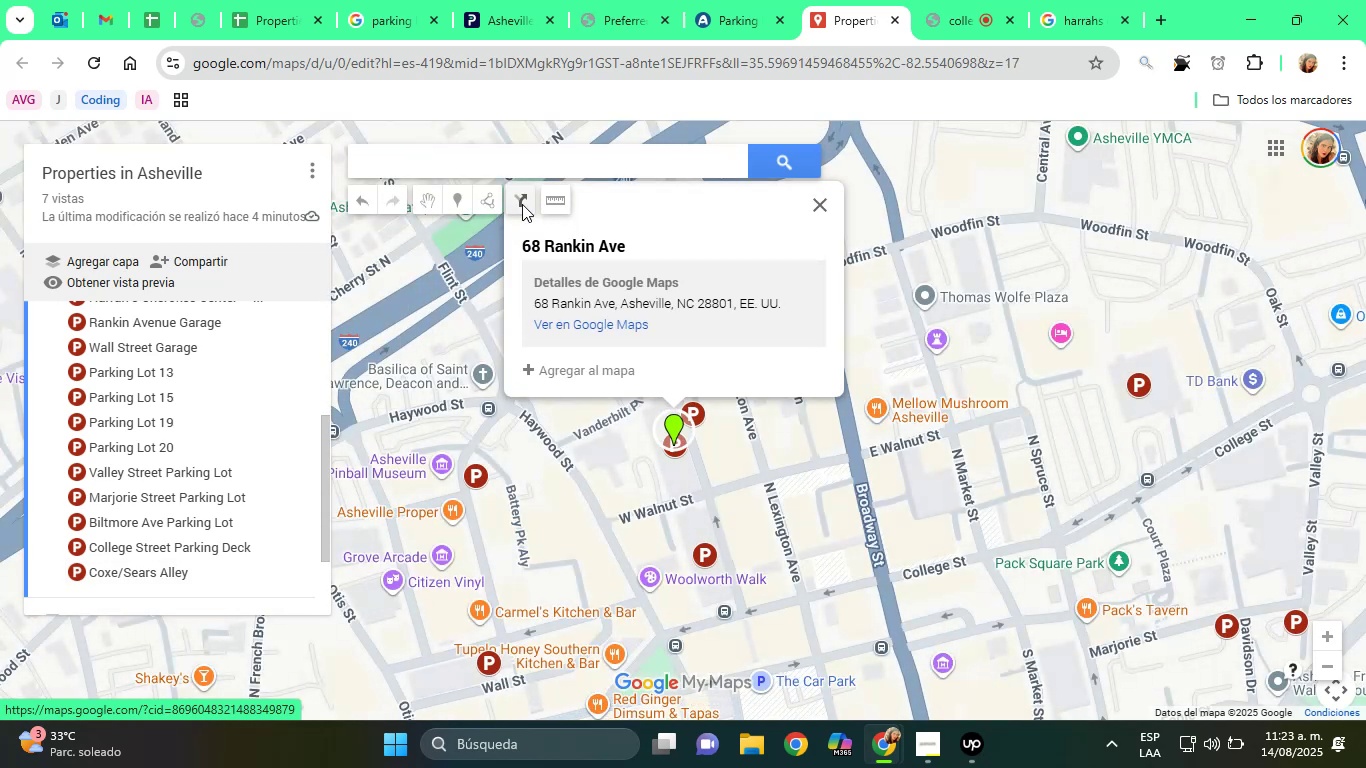 
scroll: coordinate [611, 453], scroll_direction: up, amount: 3.0
 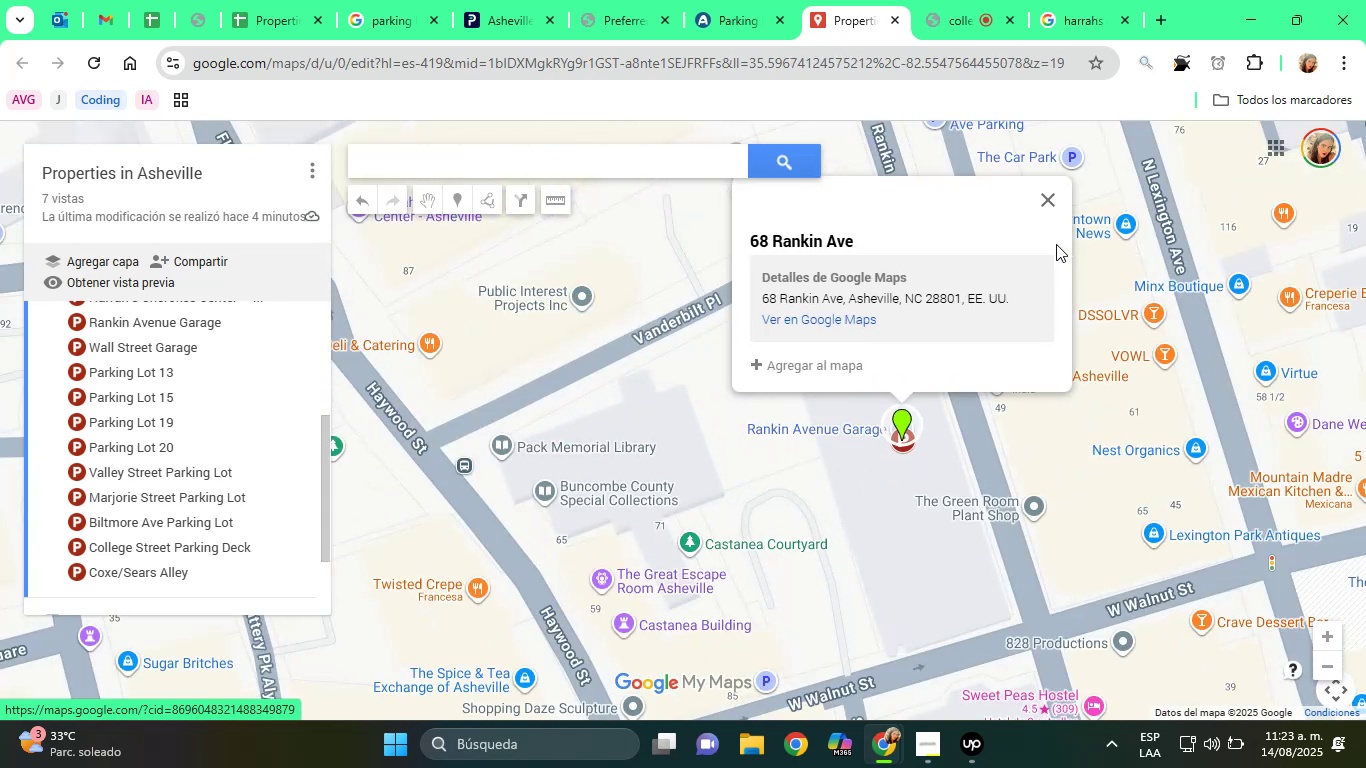 
left_click([1048, 204])
 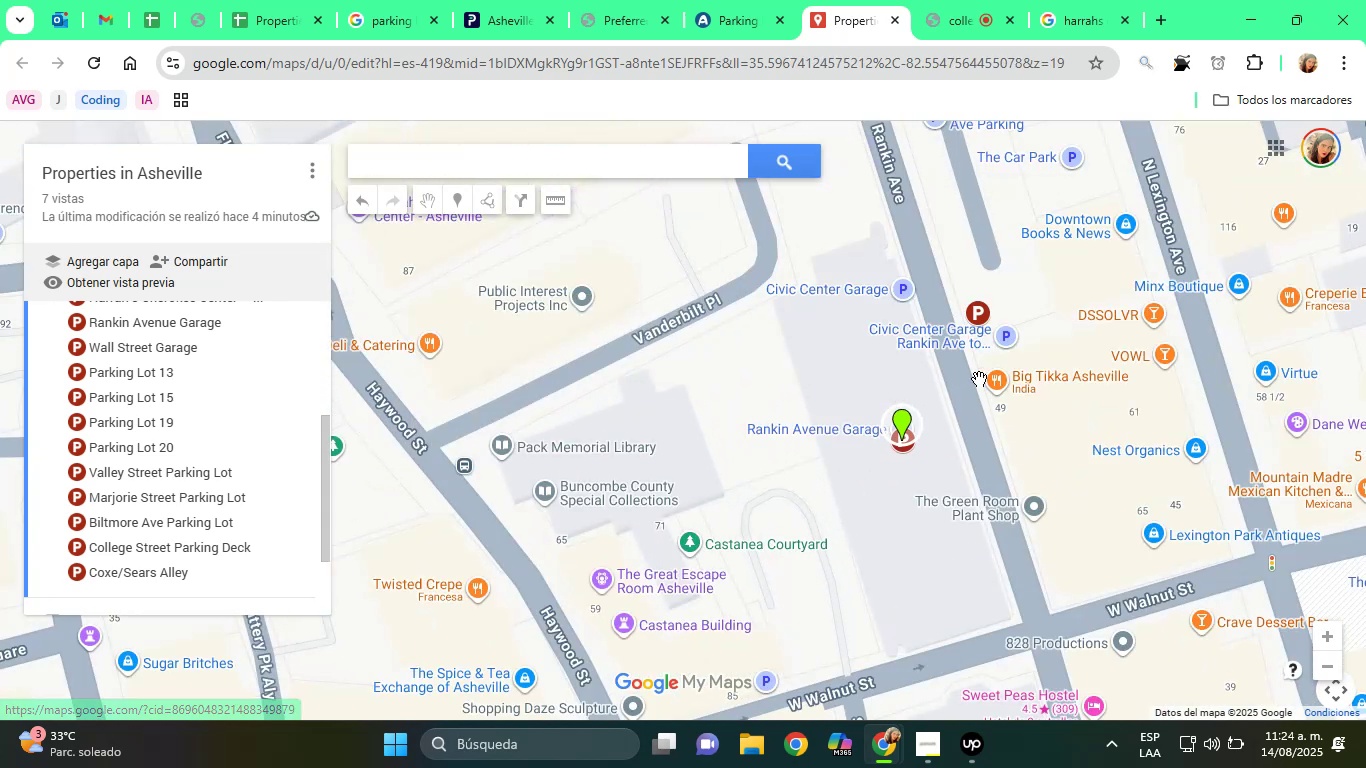 
scroll: coordinate [962, 433], scroll_direction: up, amount: 2.0
 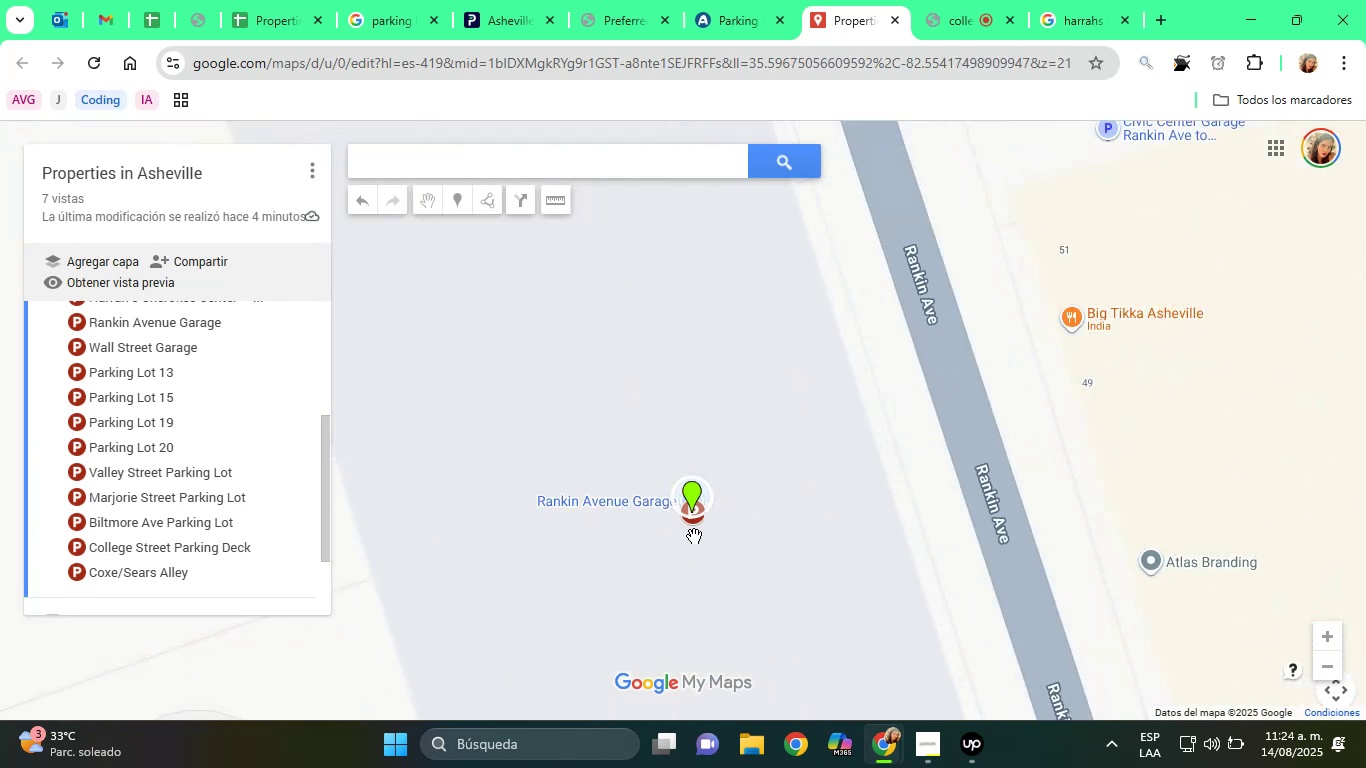 
left_click([698, 523])
 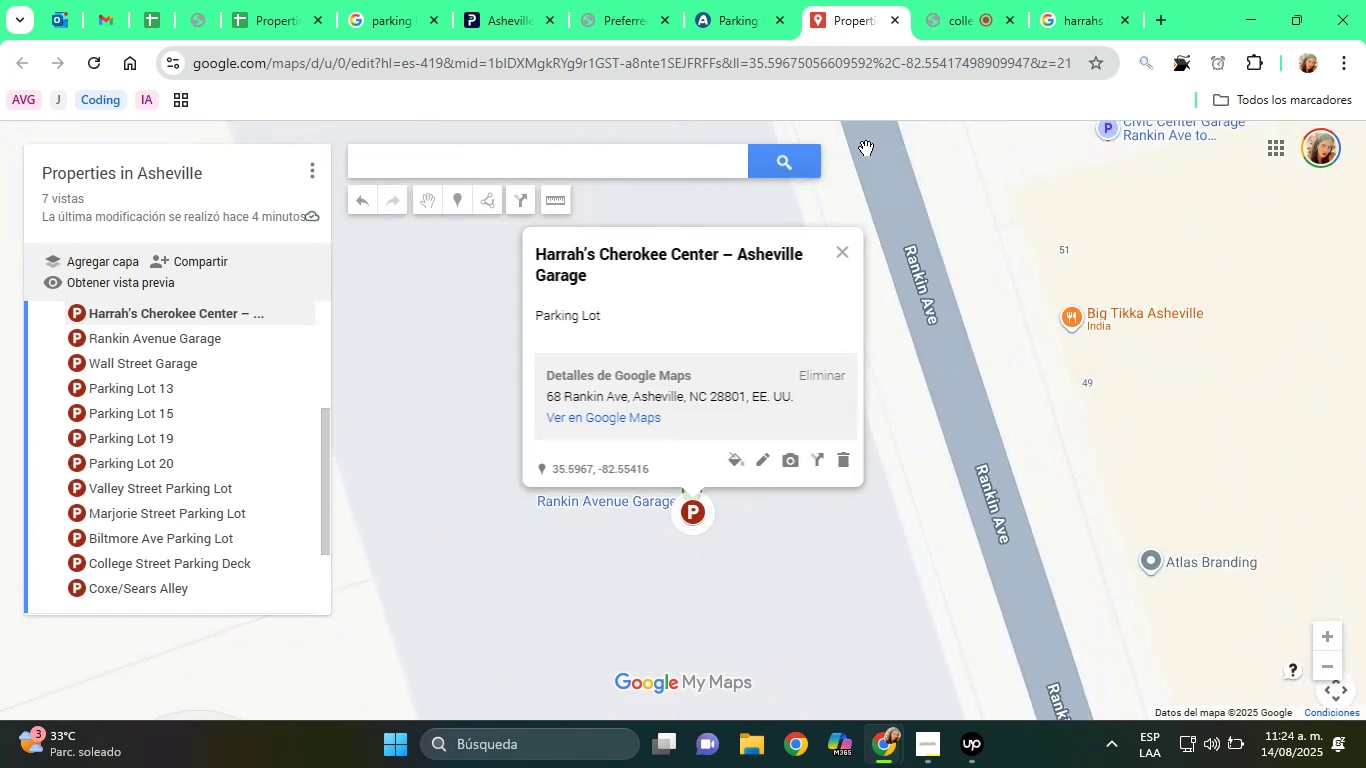 
left_click([762, 0])
 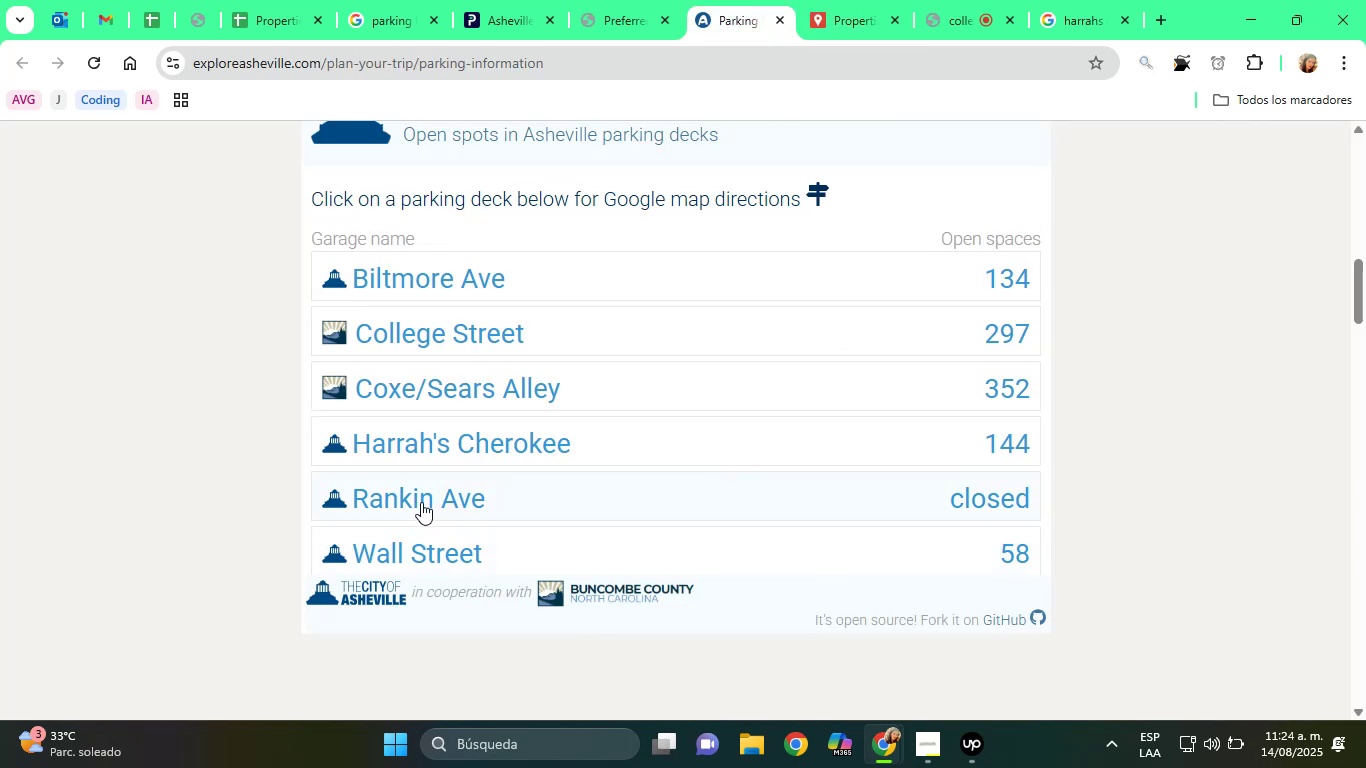 
left_click([418, 500])
 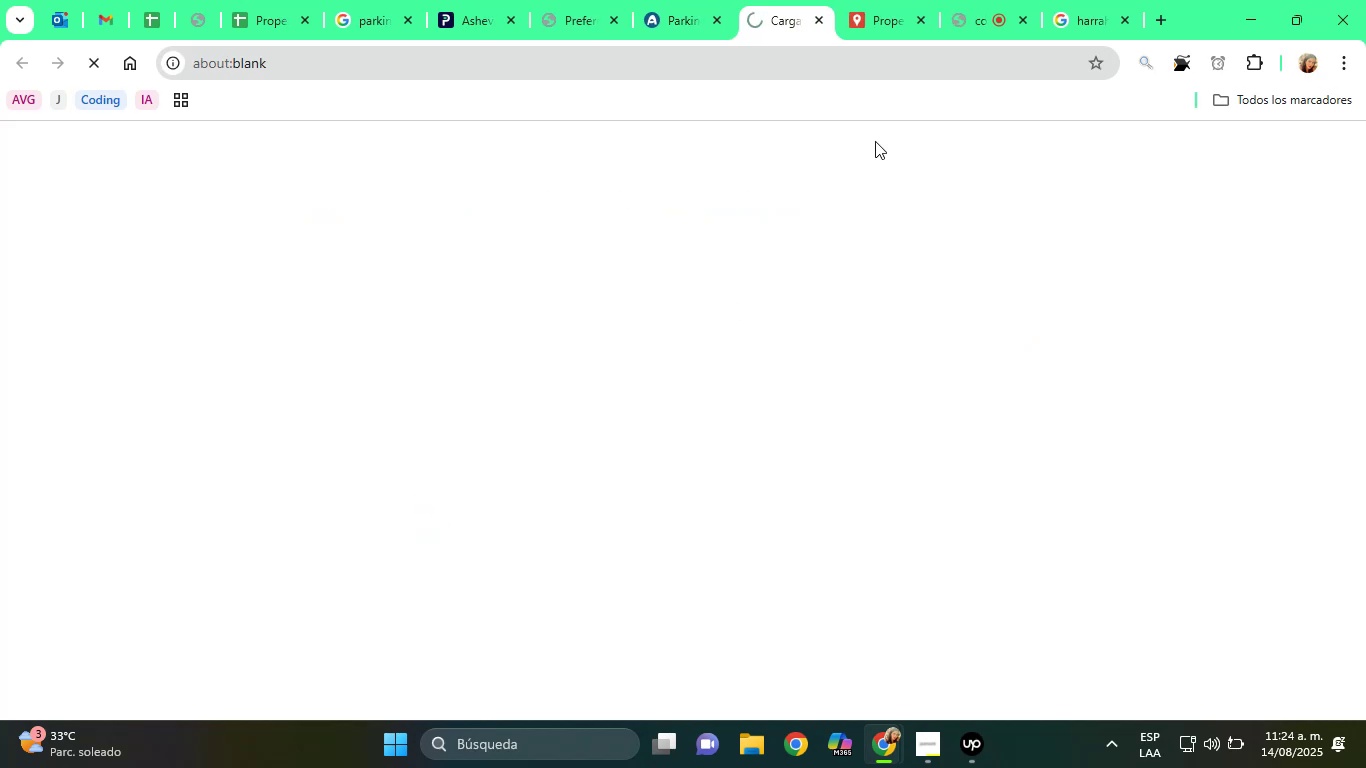 
mouse_move([1022, 25])
 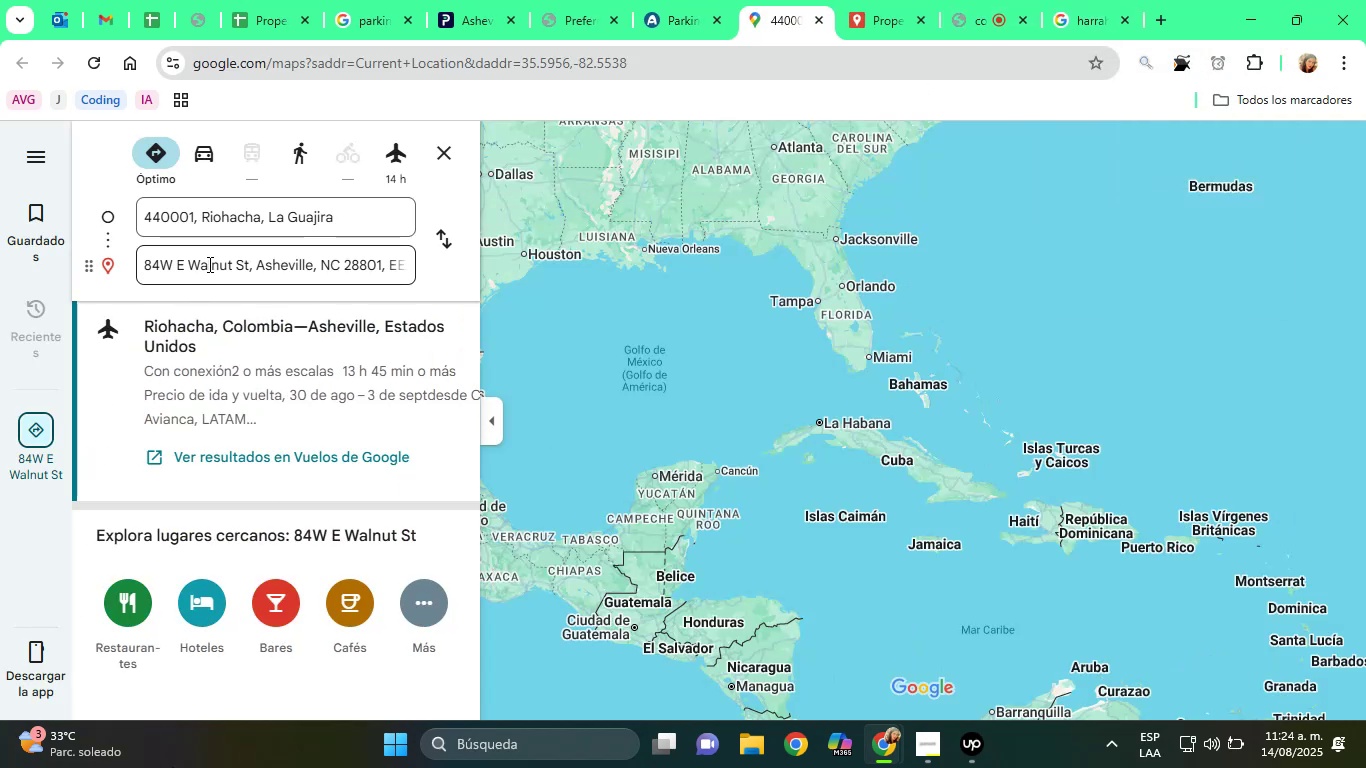 
double_click([208, 263])
 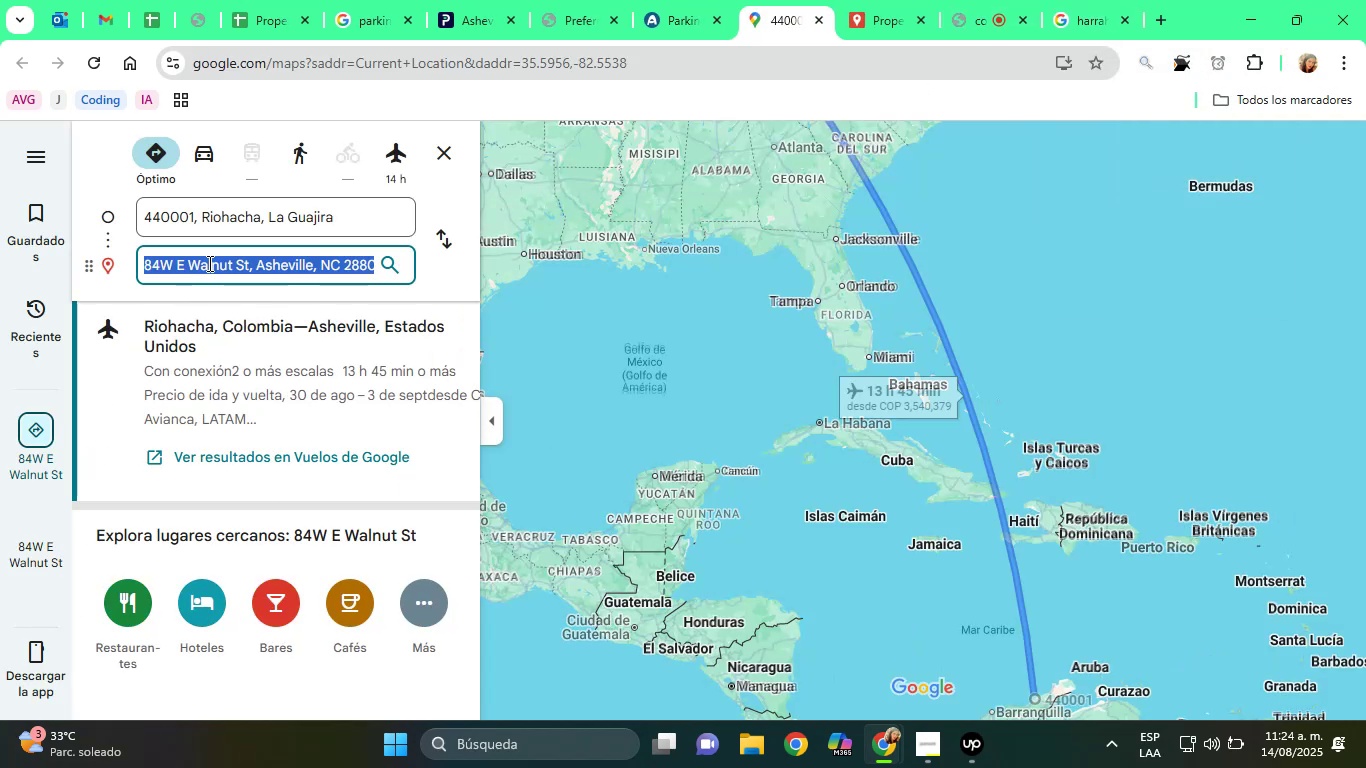 
triple_click([208, 263])
 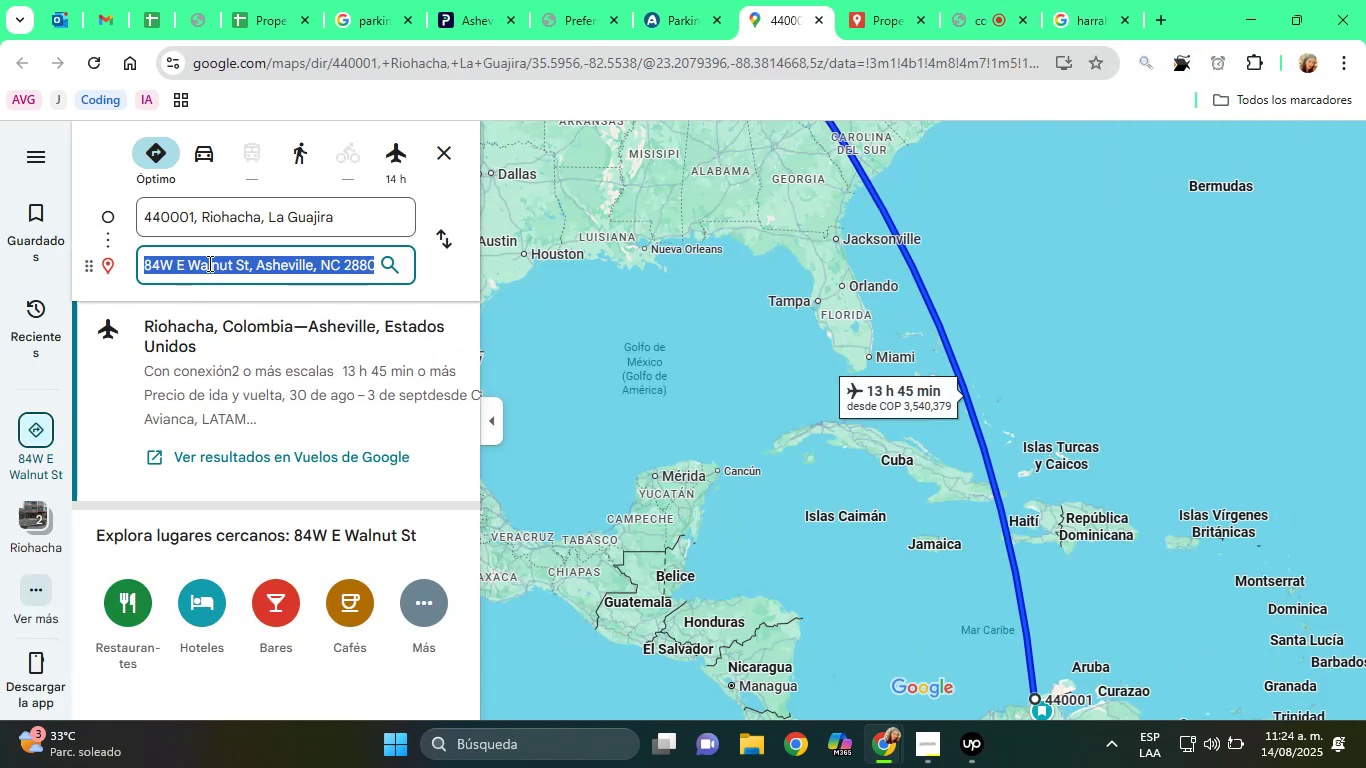 
right_click([208, 263])
 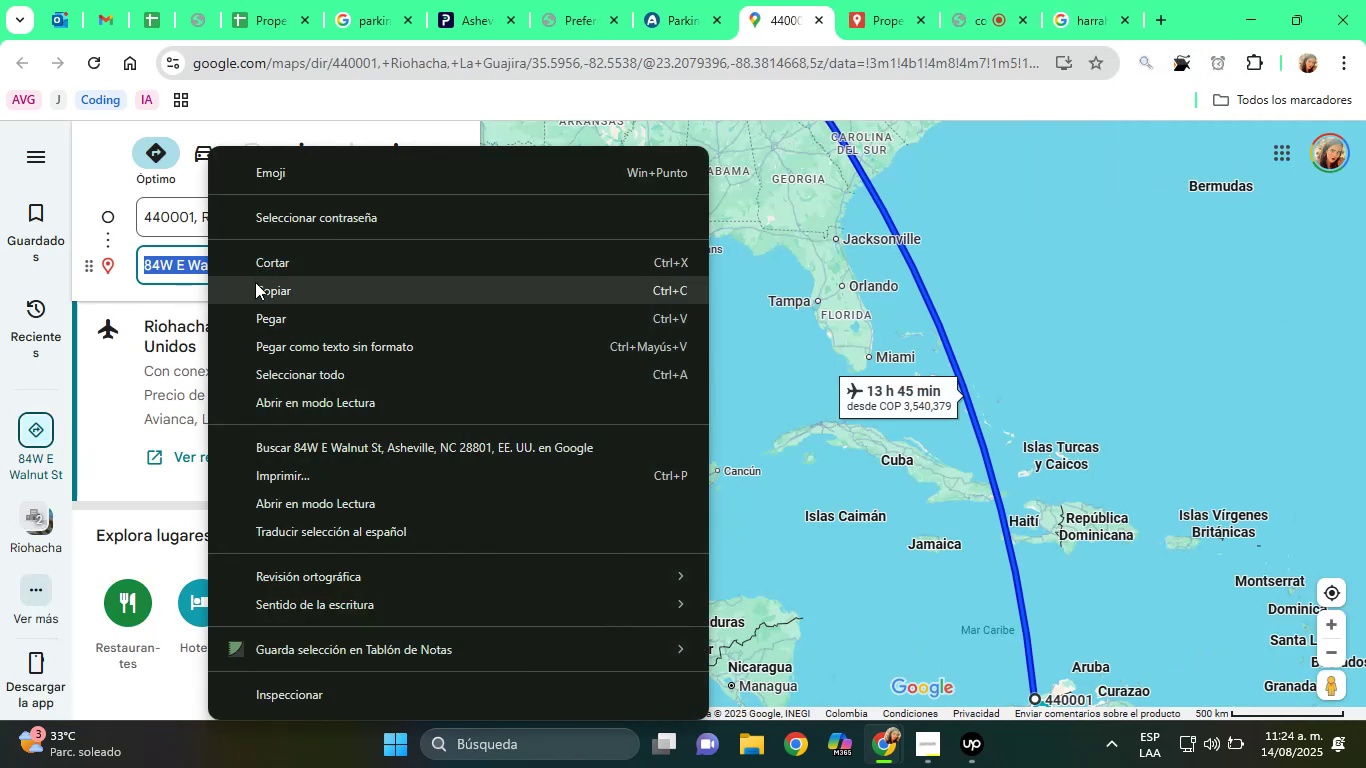 
left_click([272, 288])
 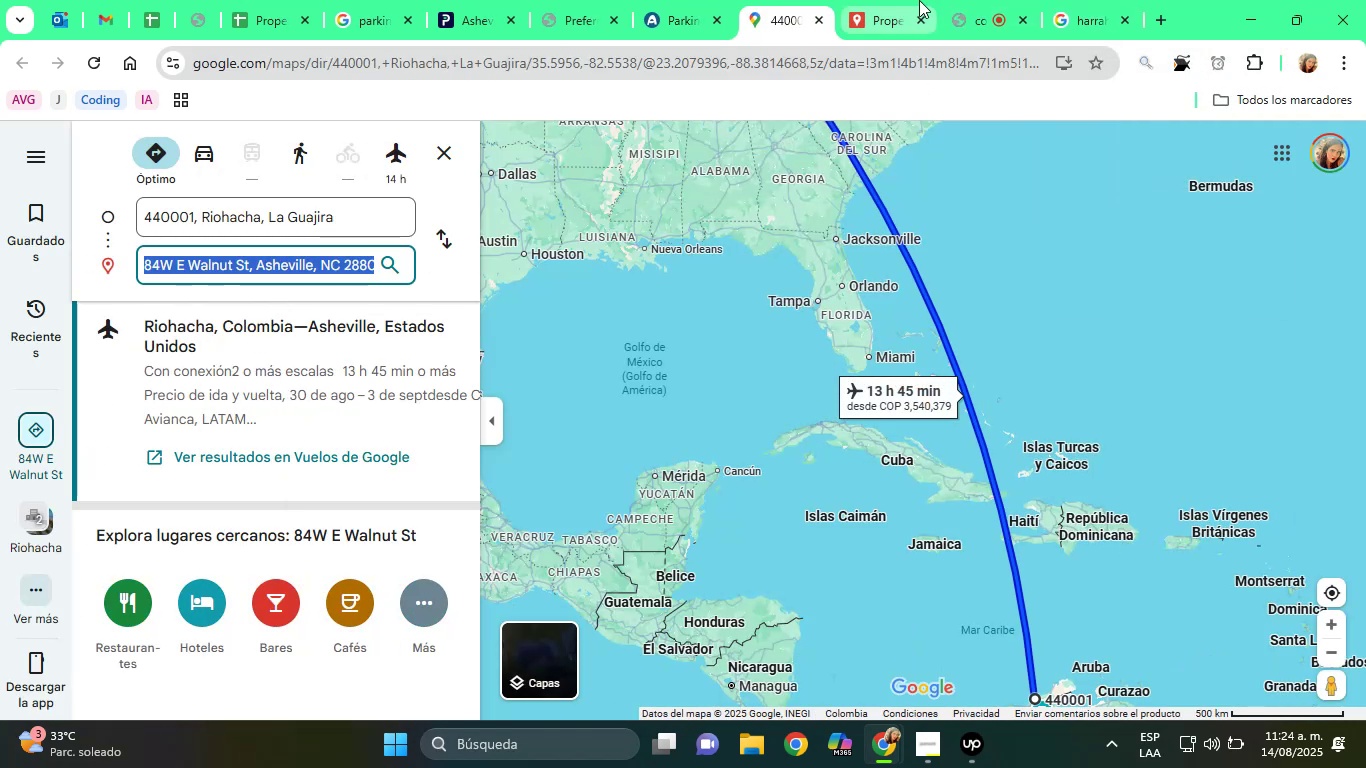 
left_click([883, 0])
 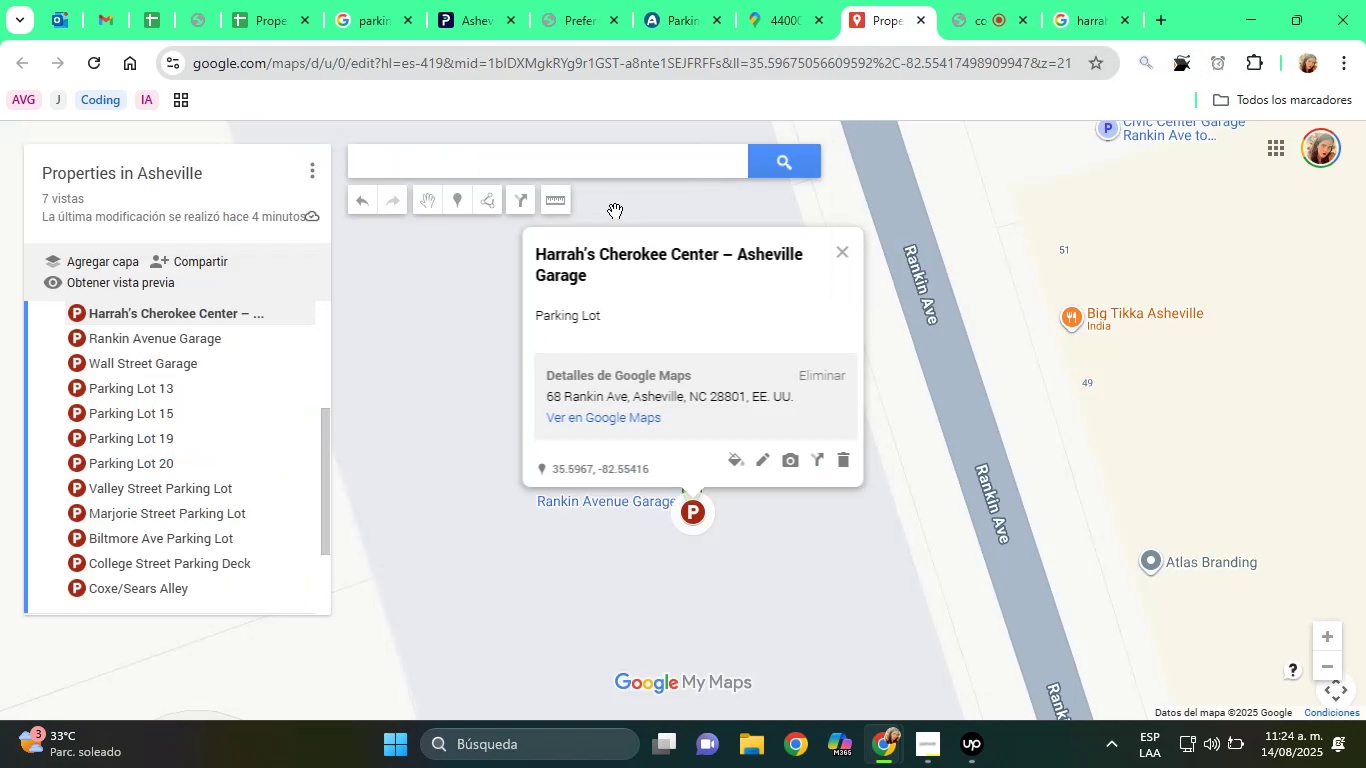 
right_click([526, 170])
 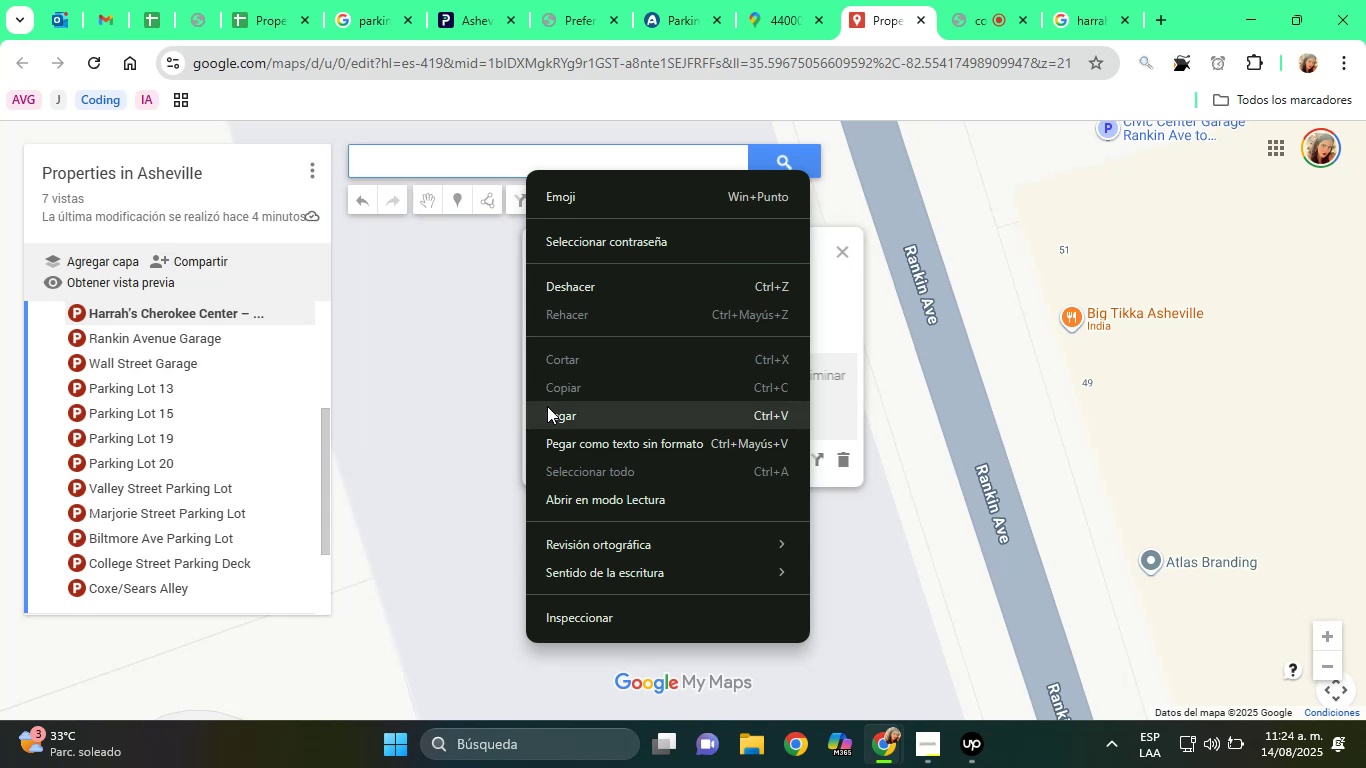 
left_click([547, 406])
 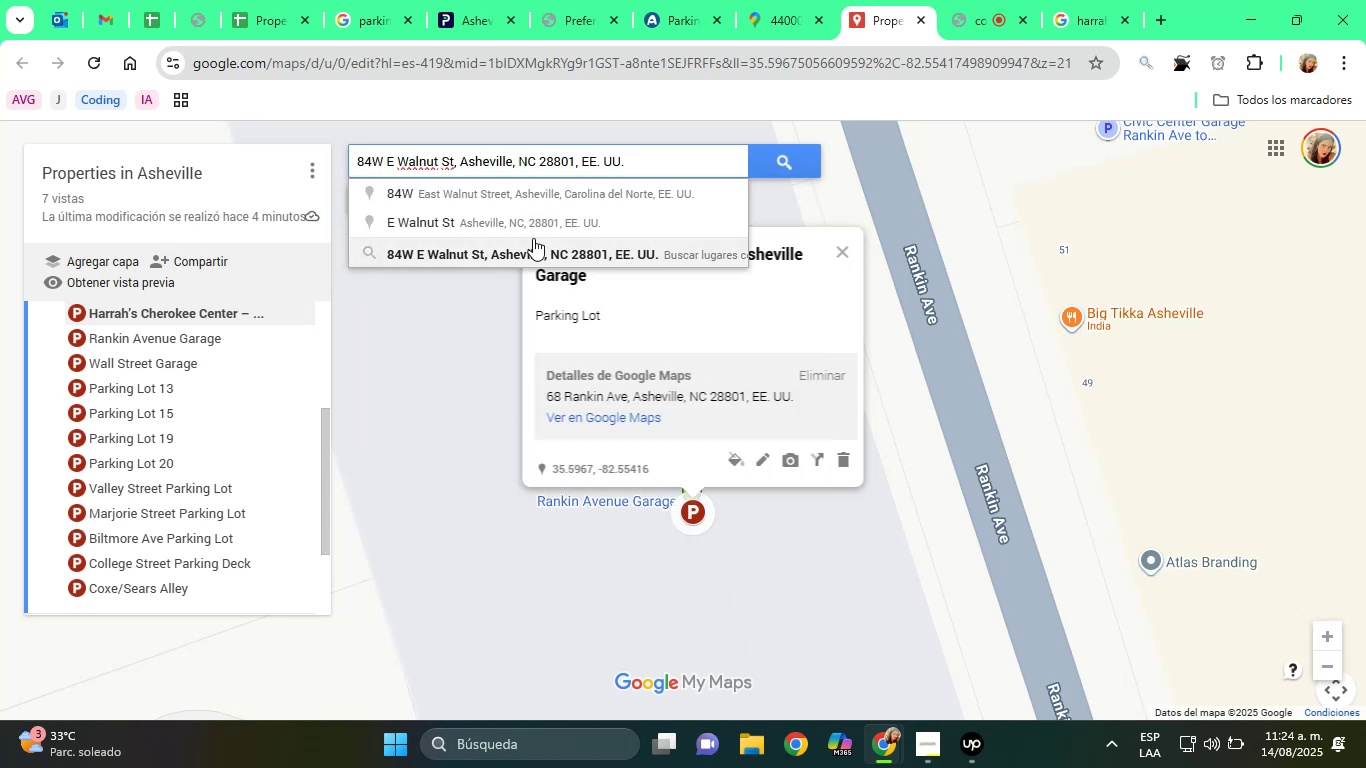 
wait(8.88)
 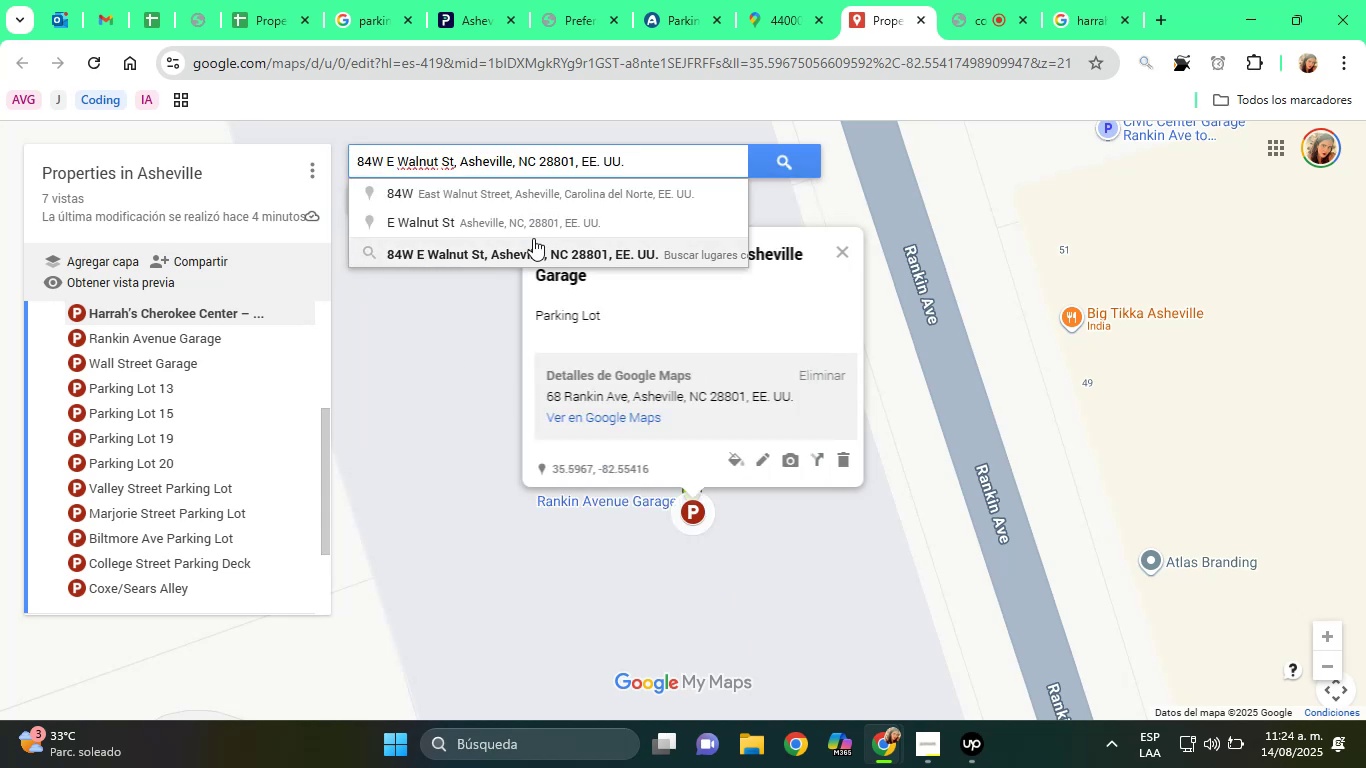 
left_click([544, 252])
 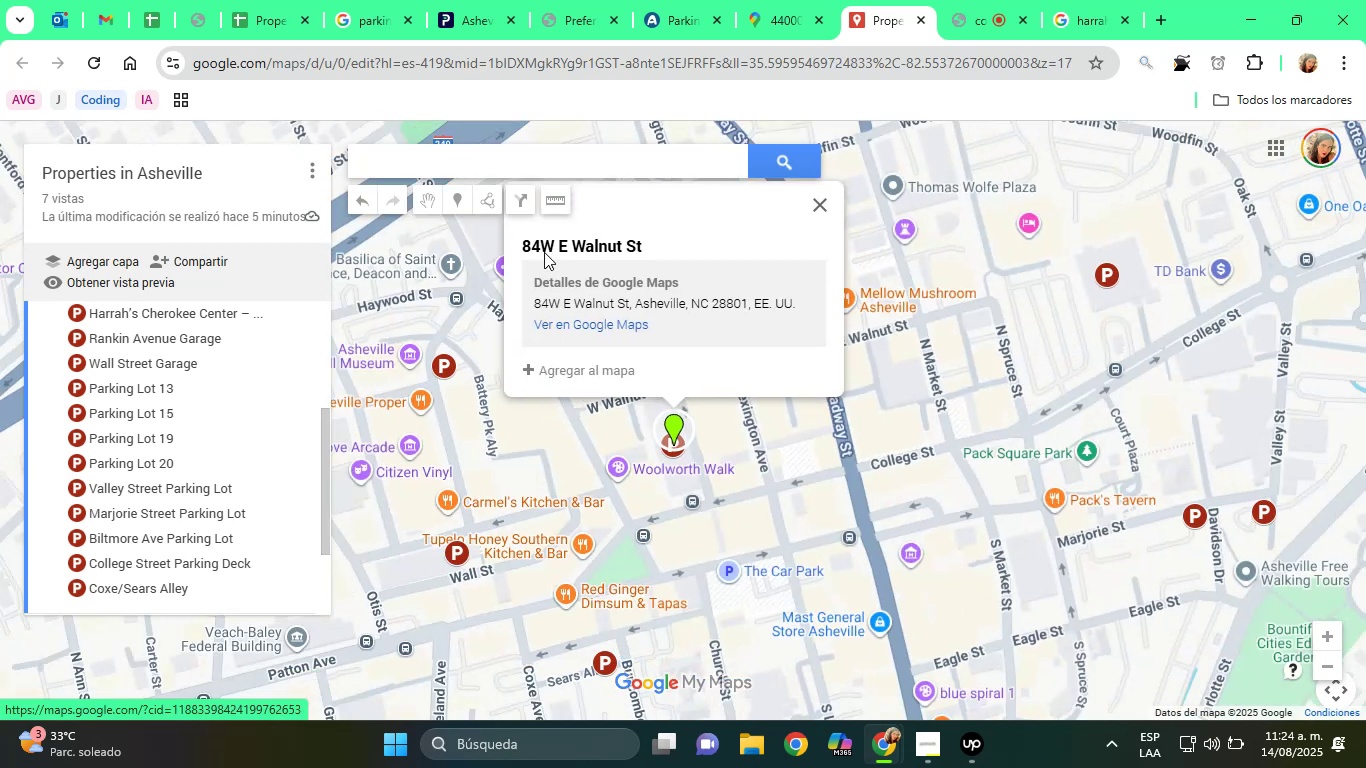 
scroll: coordinate [800, 459], scroll_direction: up, amount: 4.0
 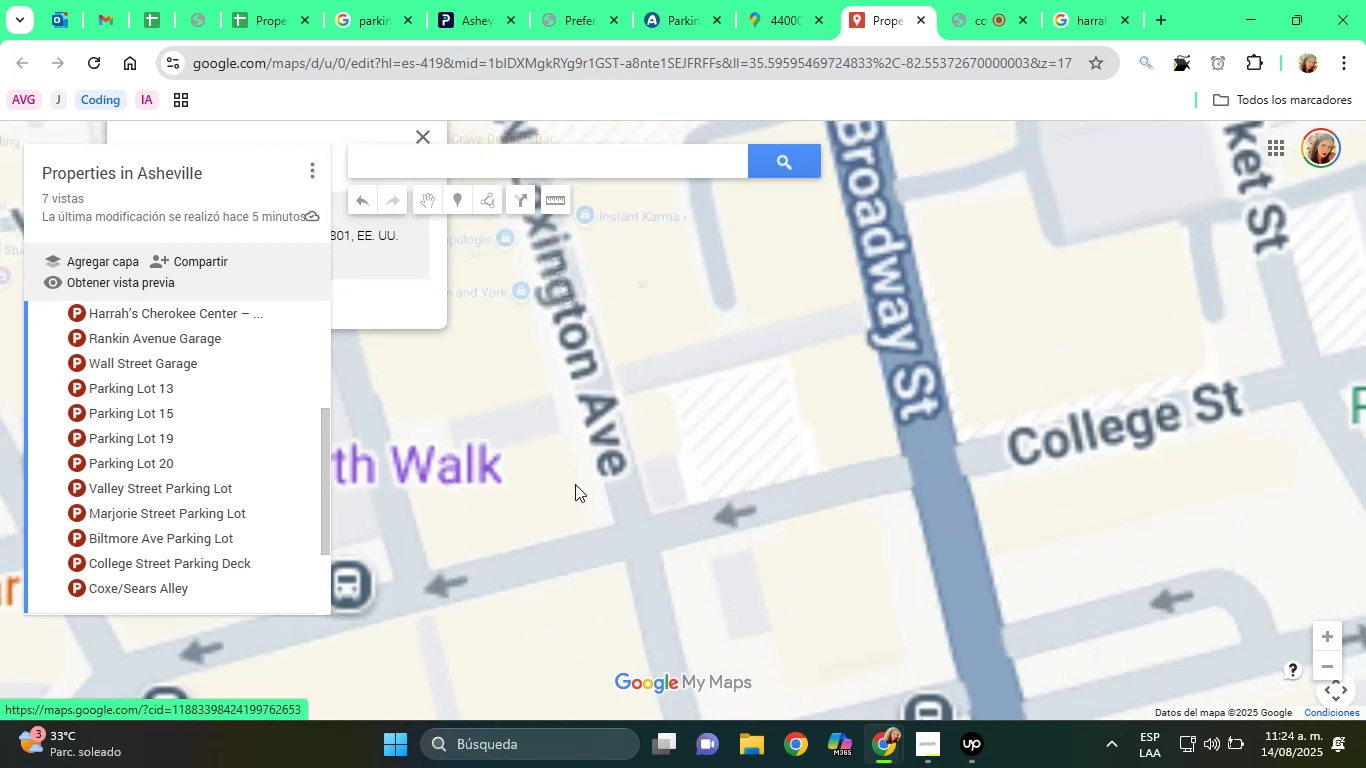 
left_click_drag(start_coordinate=[440, 485], to_coordinate=[846, 463])
 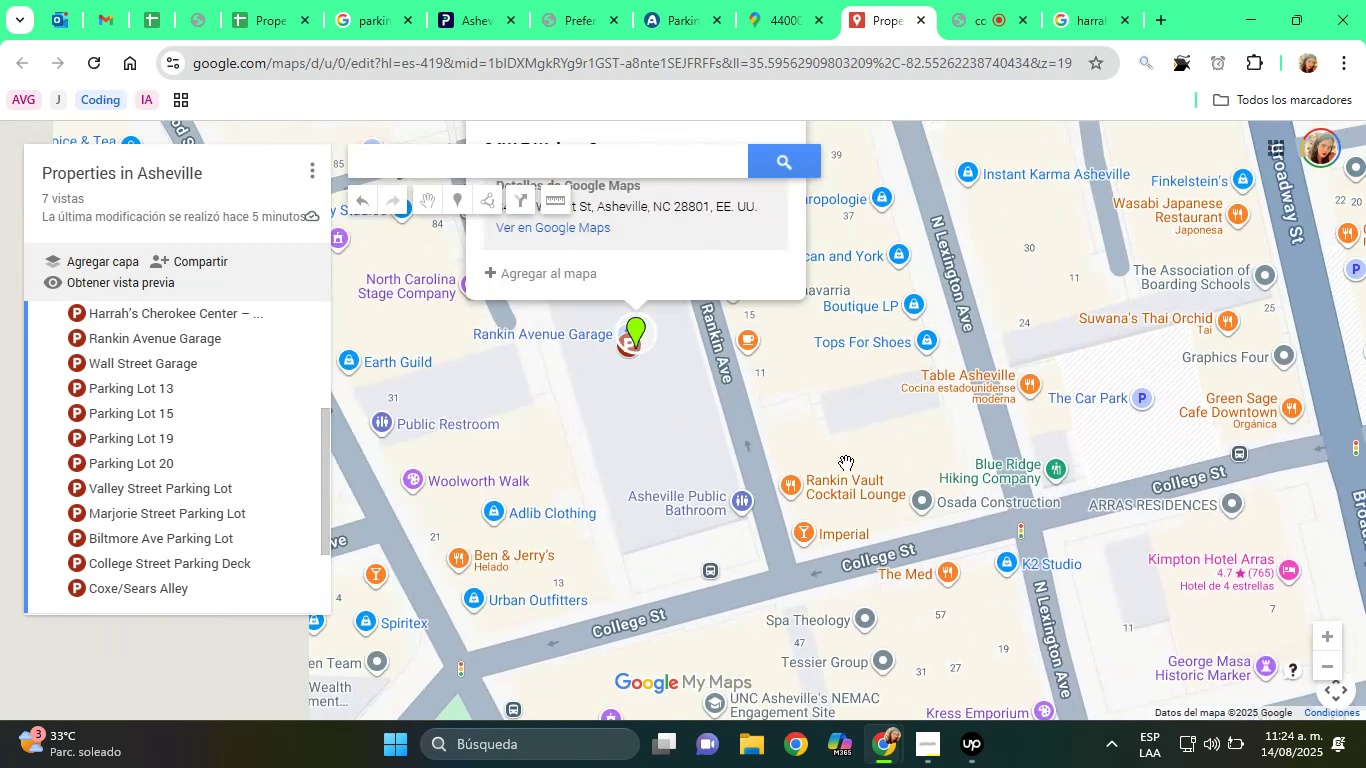 
scroll: coordinate [698, 384], scroll_direction: up, amount: 2.0
 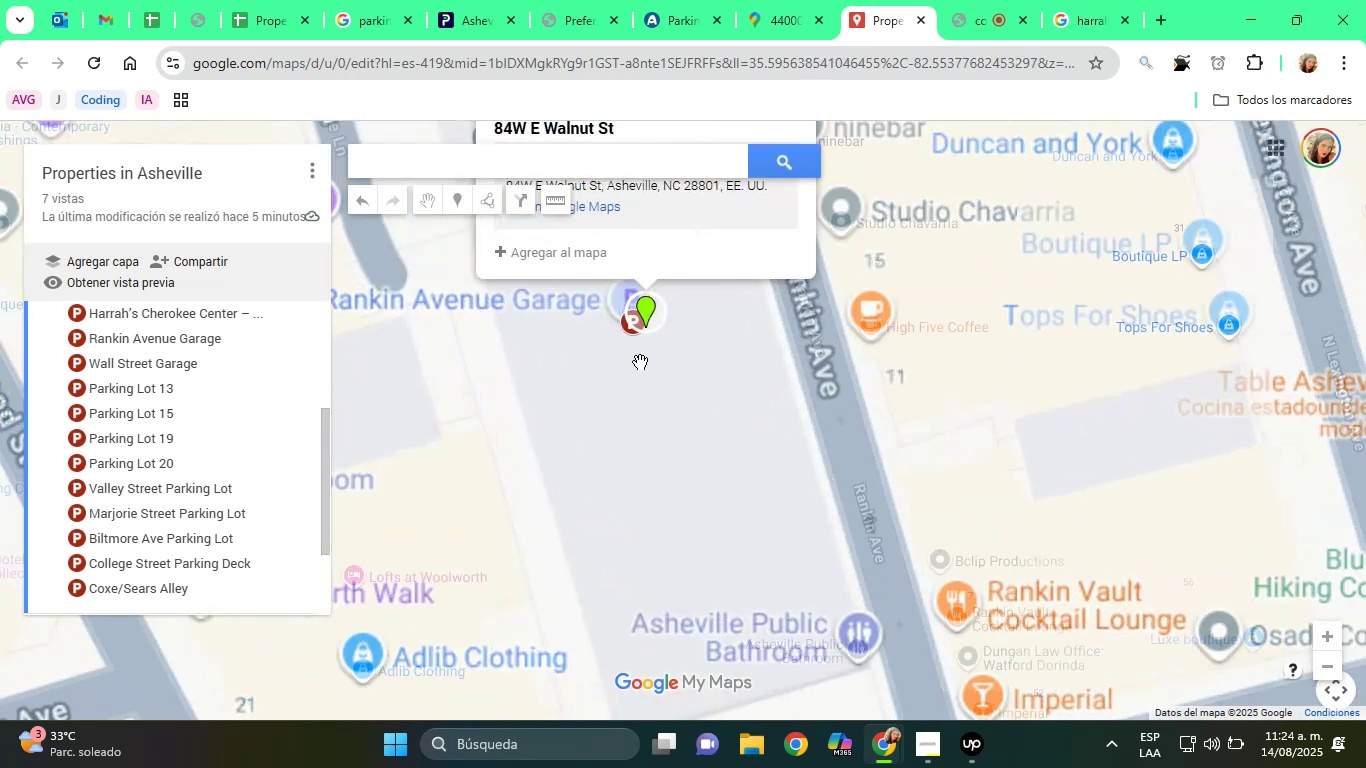 
left_click([637, 361])
 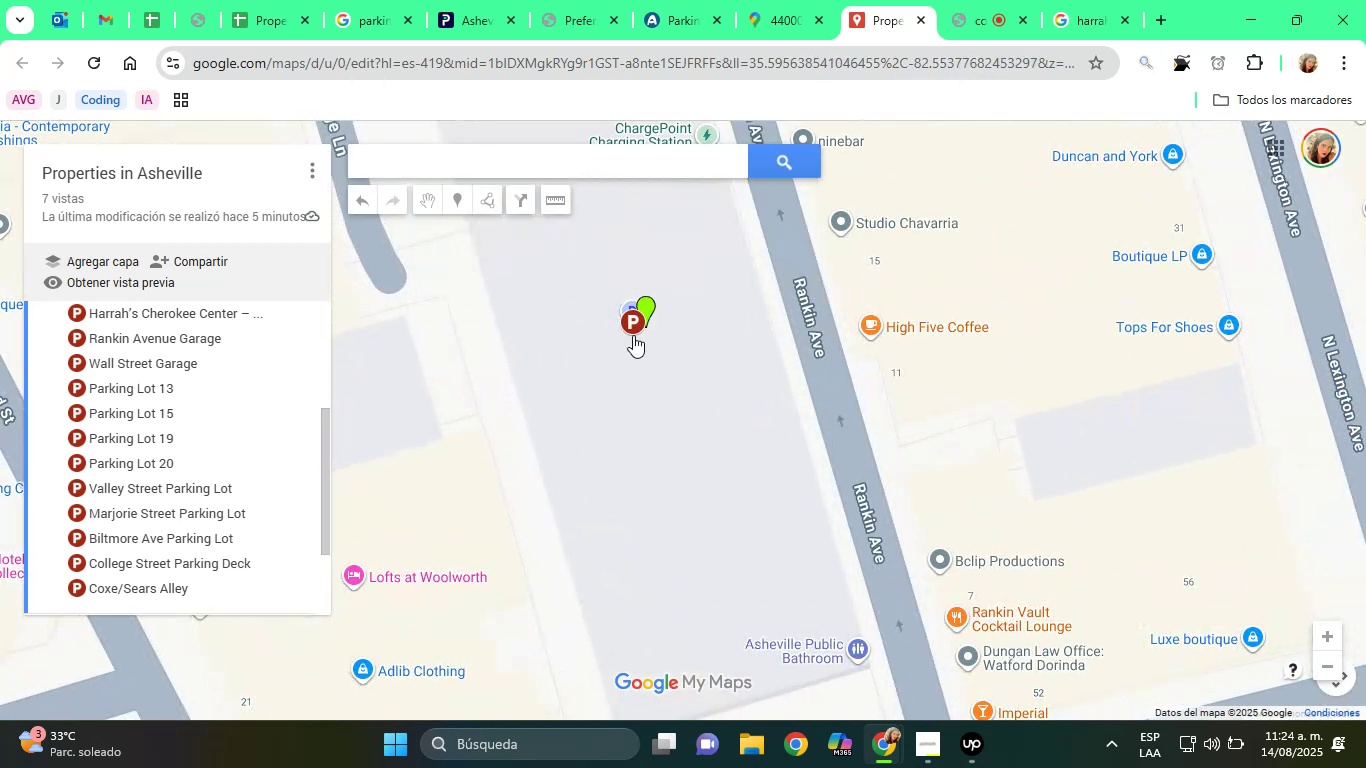 
left_click([633, 333])
 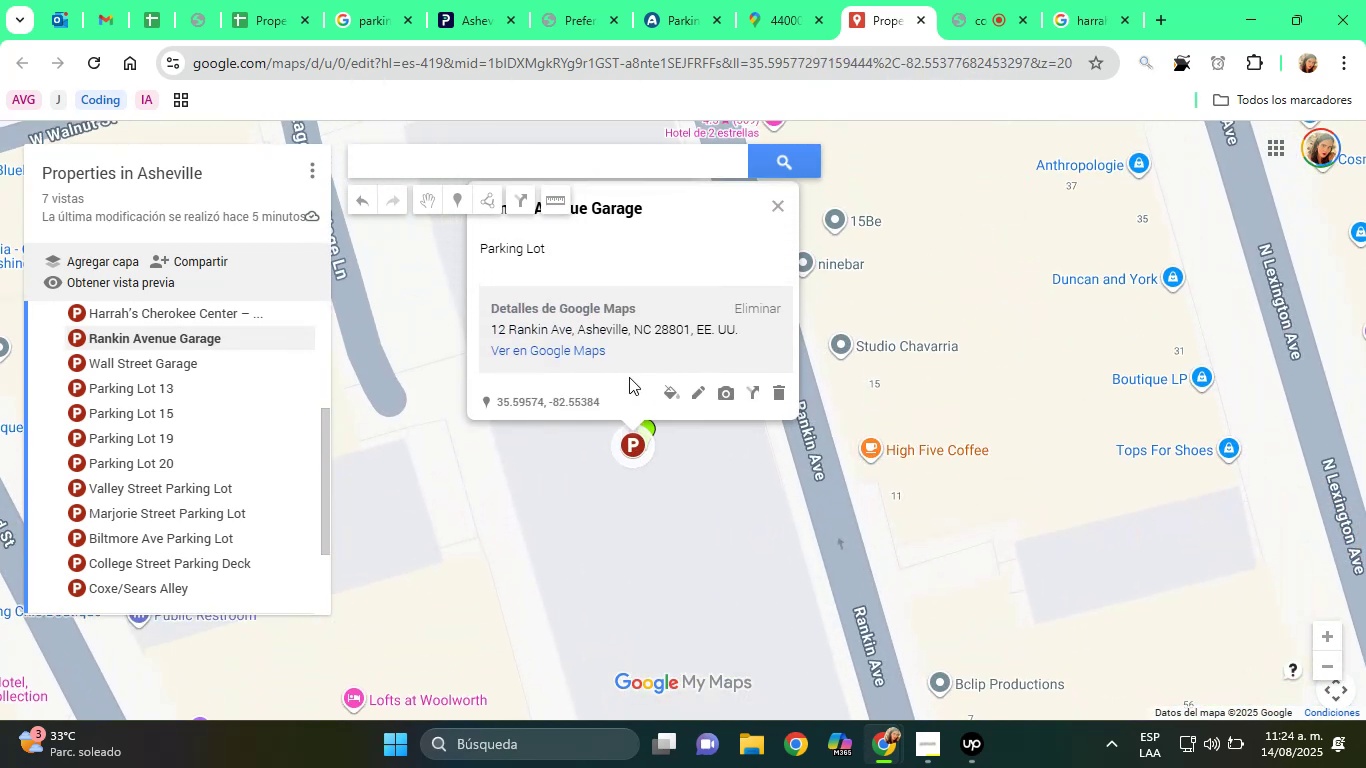 
left_click_drag(start_coordinate=[640, 527], to_coordinate=[657, 604])
 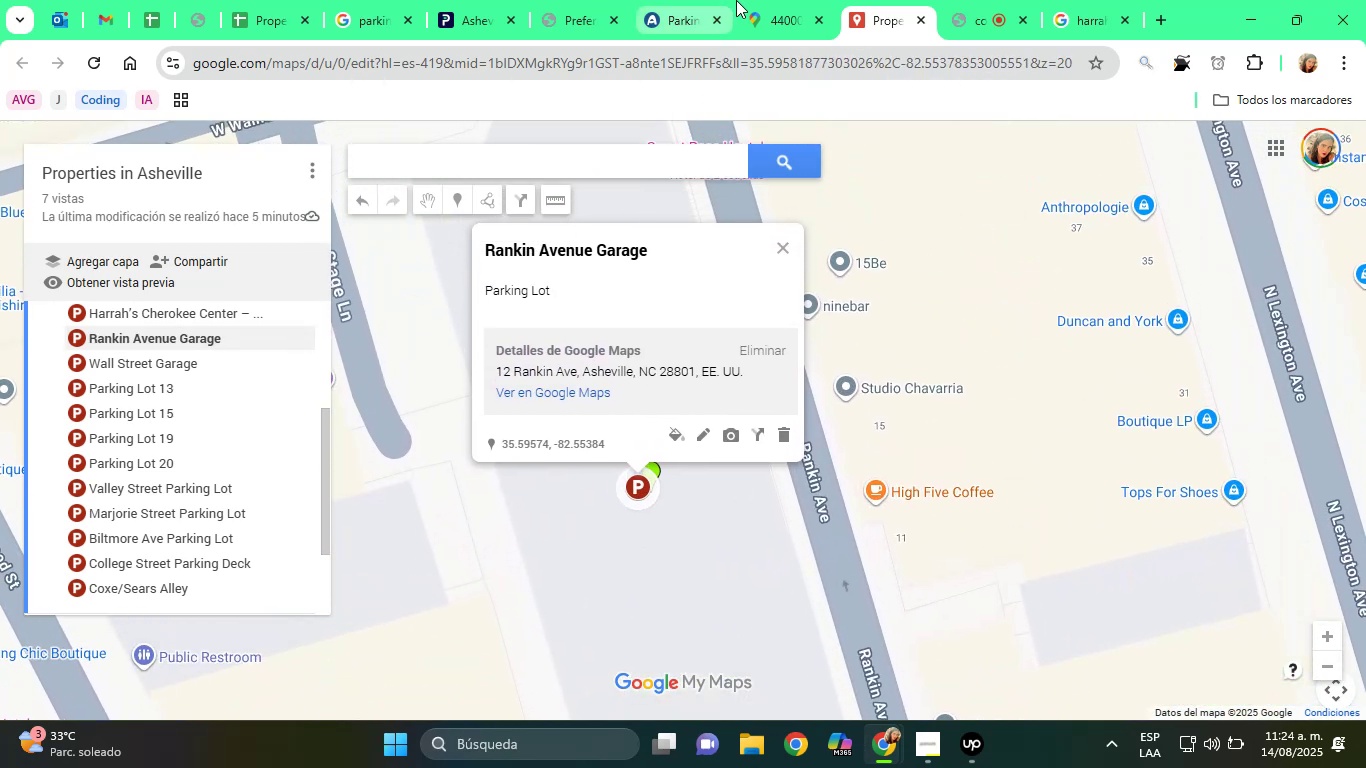 
left_click([687, 0])
 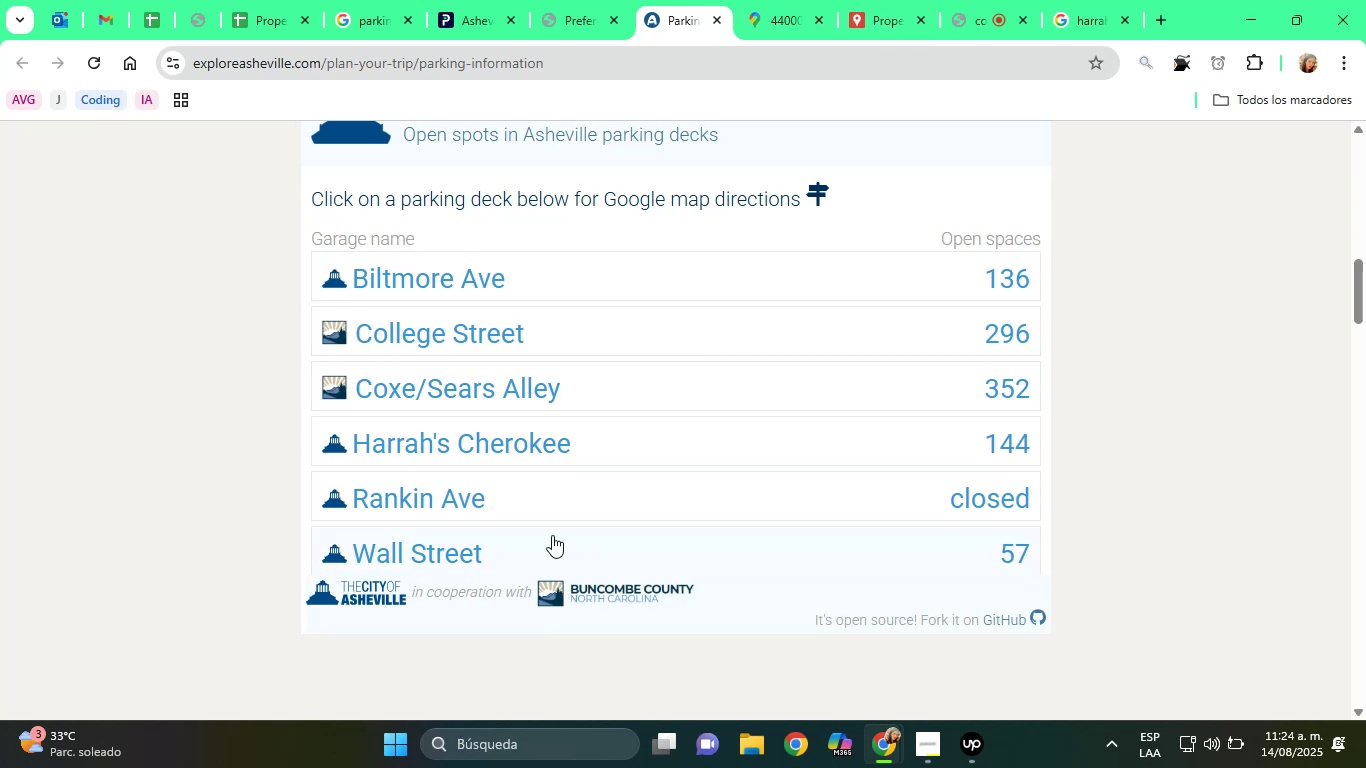 
left_click([468, 548])
 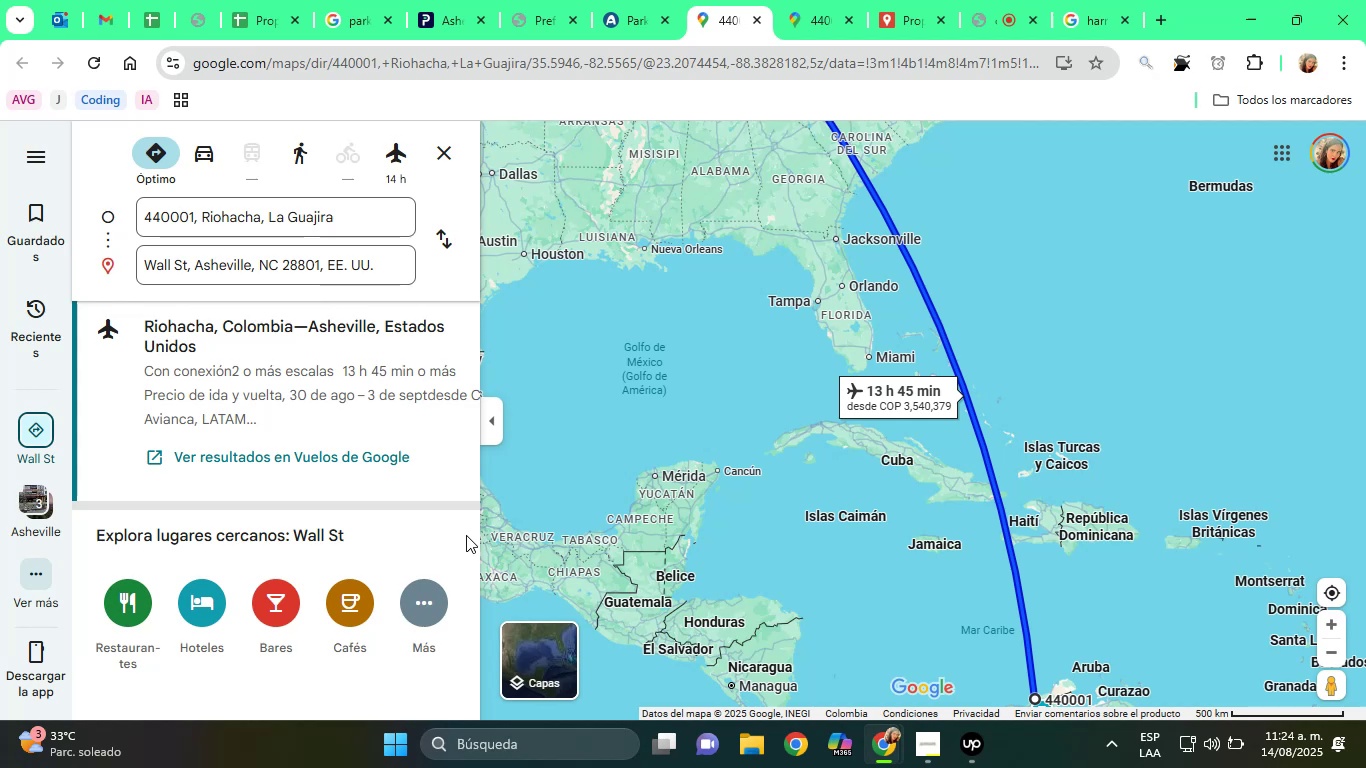 
wait(18.73)
 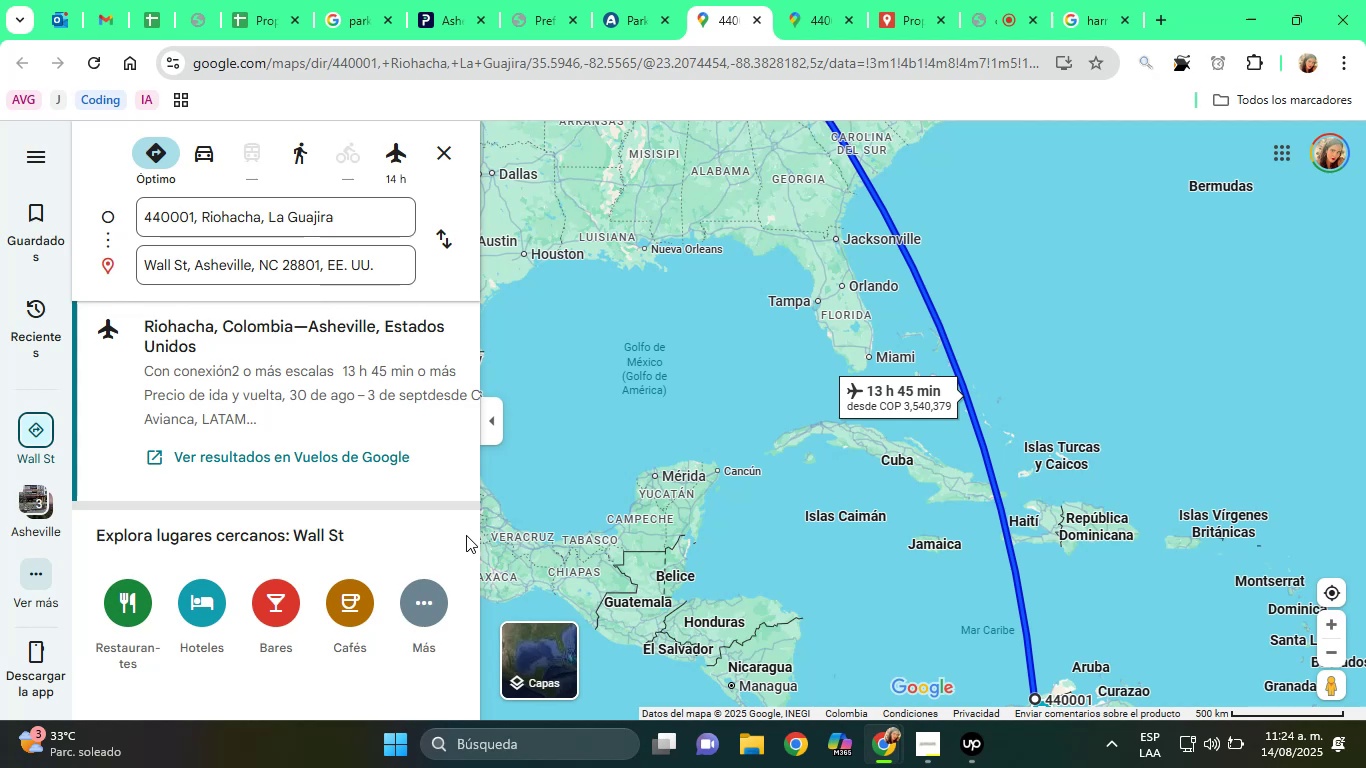 
left_click([761, 17])
 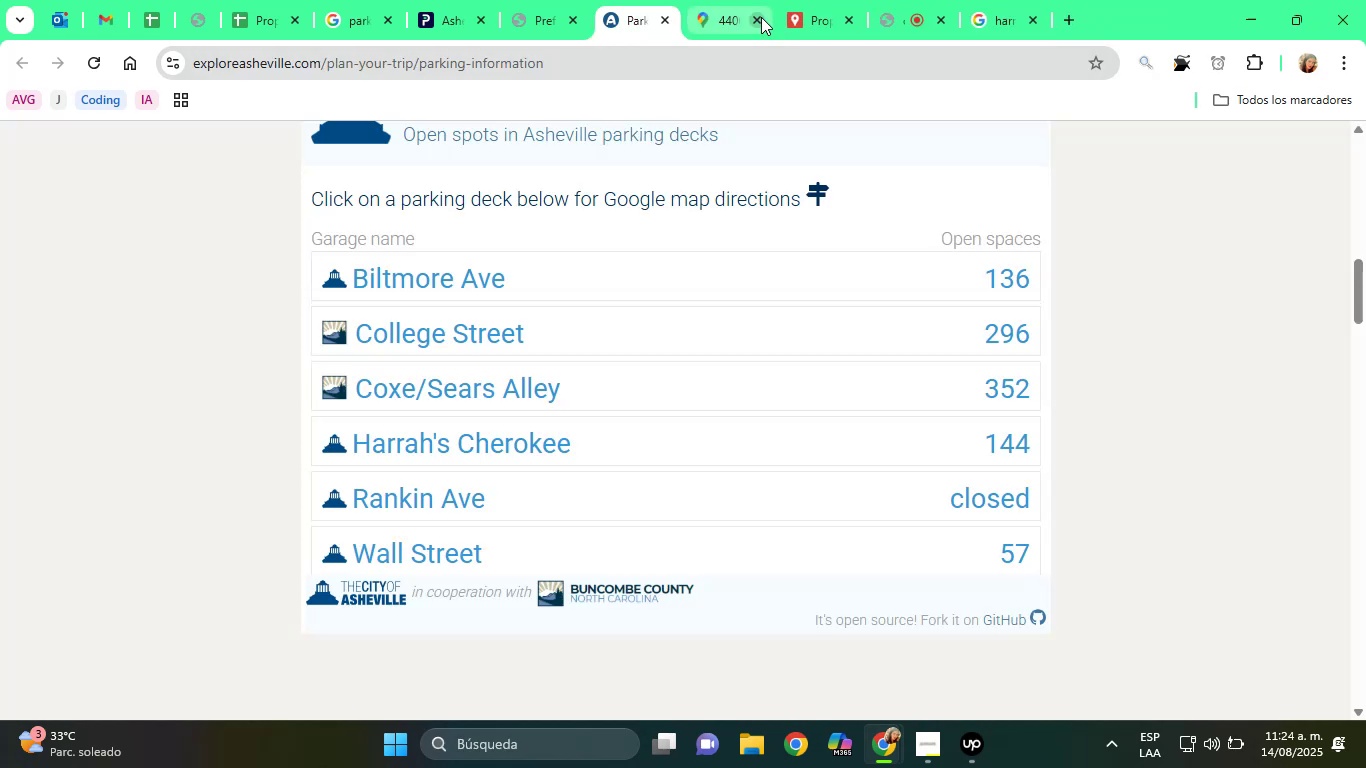 
left_click([761, 17])
 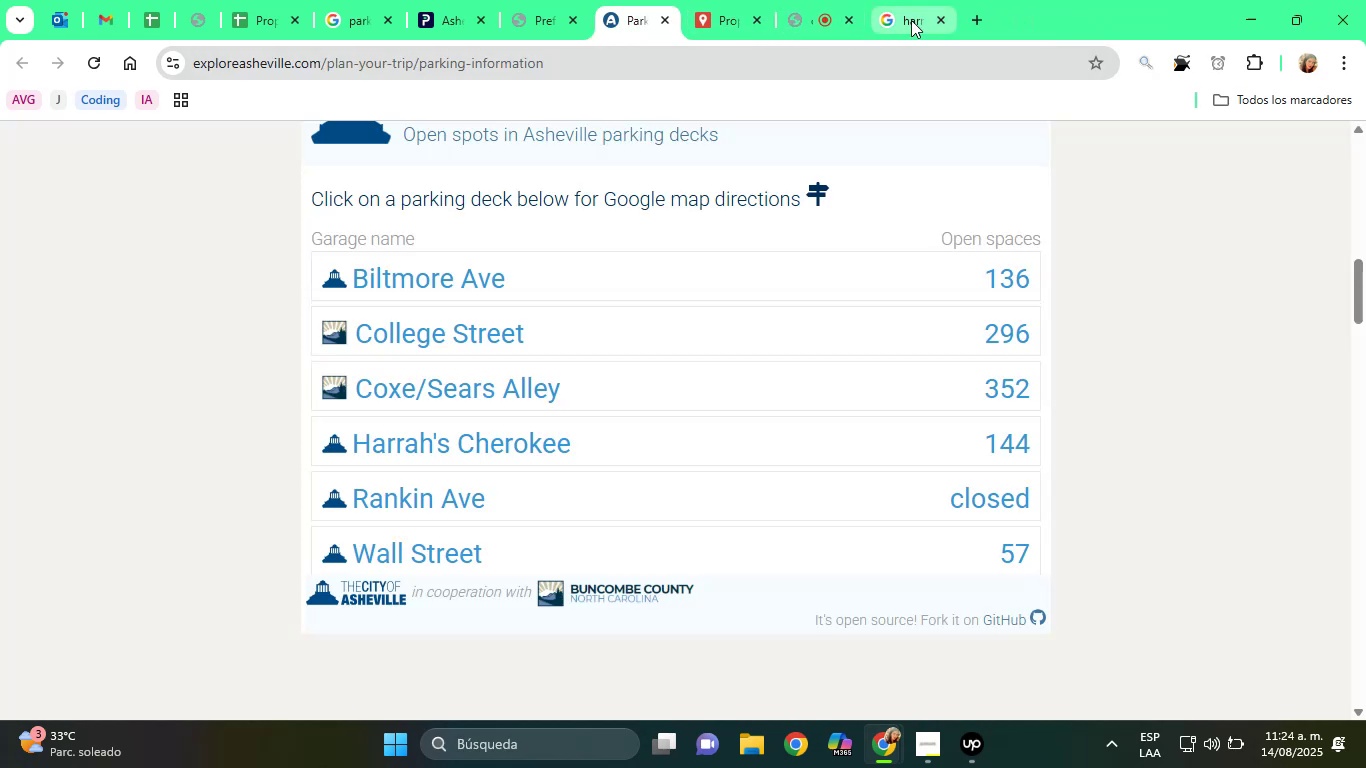 
left_click([913, 9])
 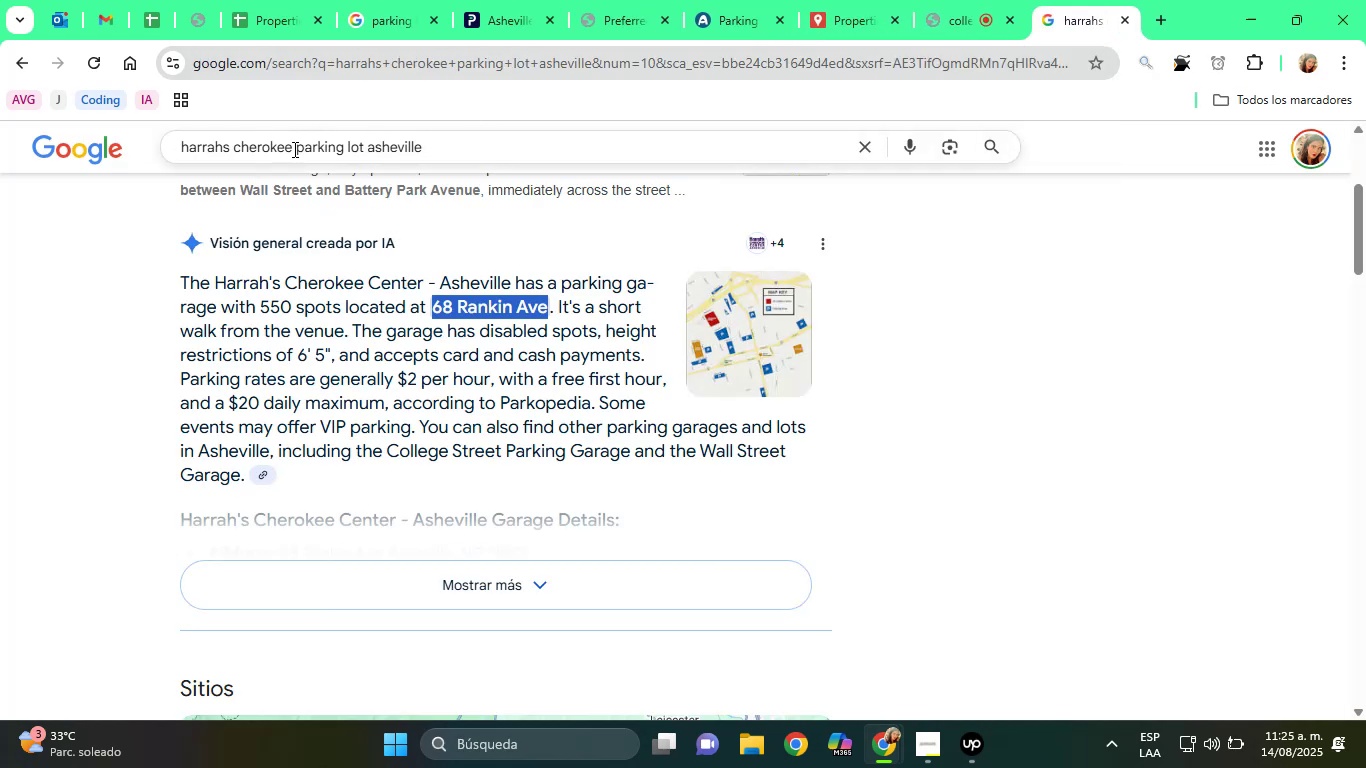 
left_click_drag(start_coordinate=[293, 149], to_coordinate=[72, 154])
 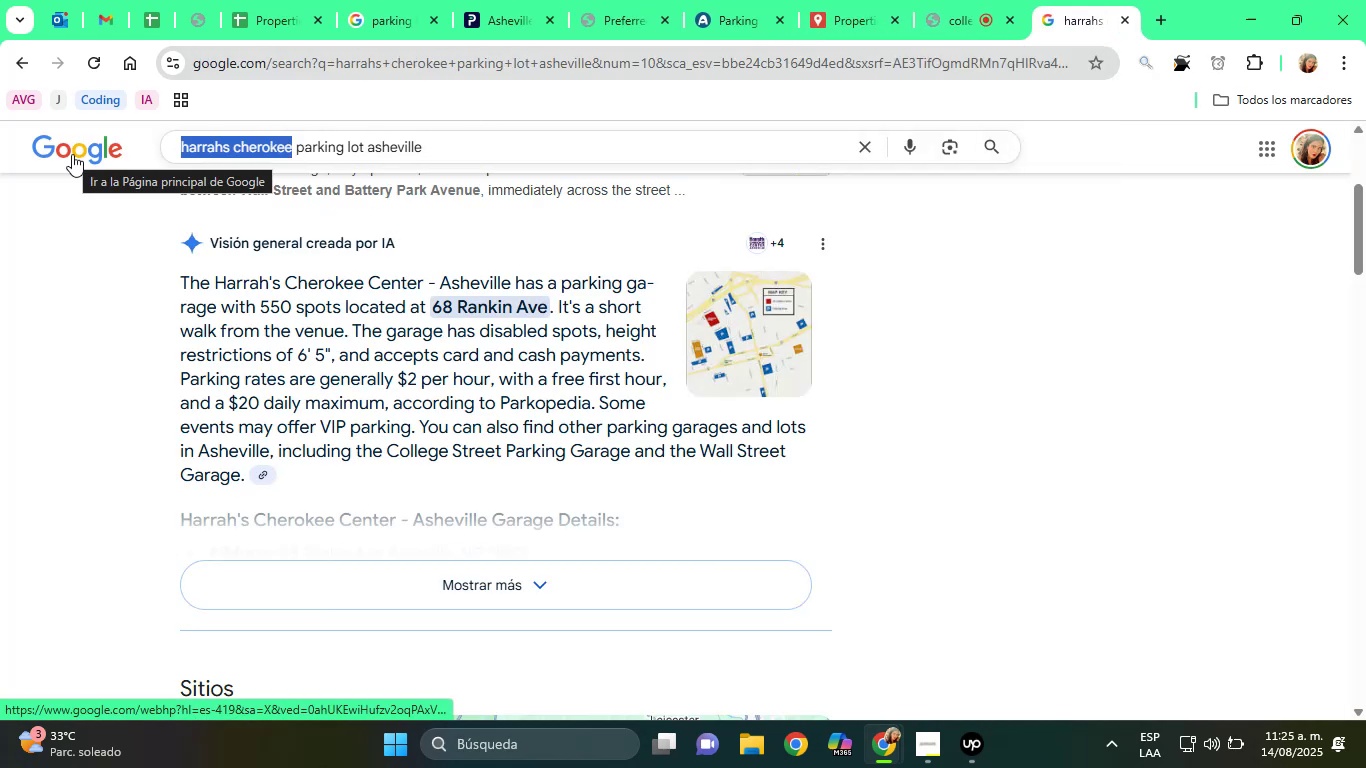 
type(wall street)
 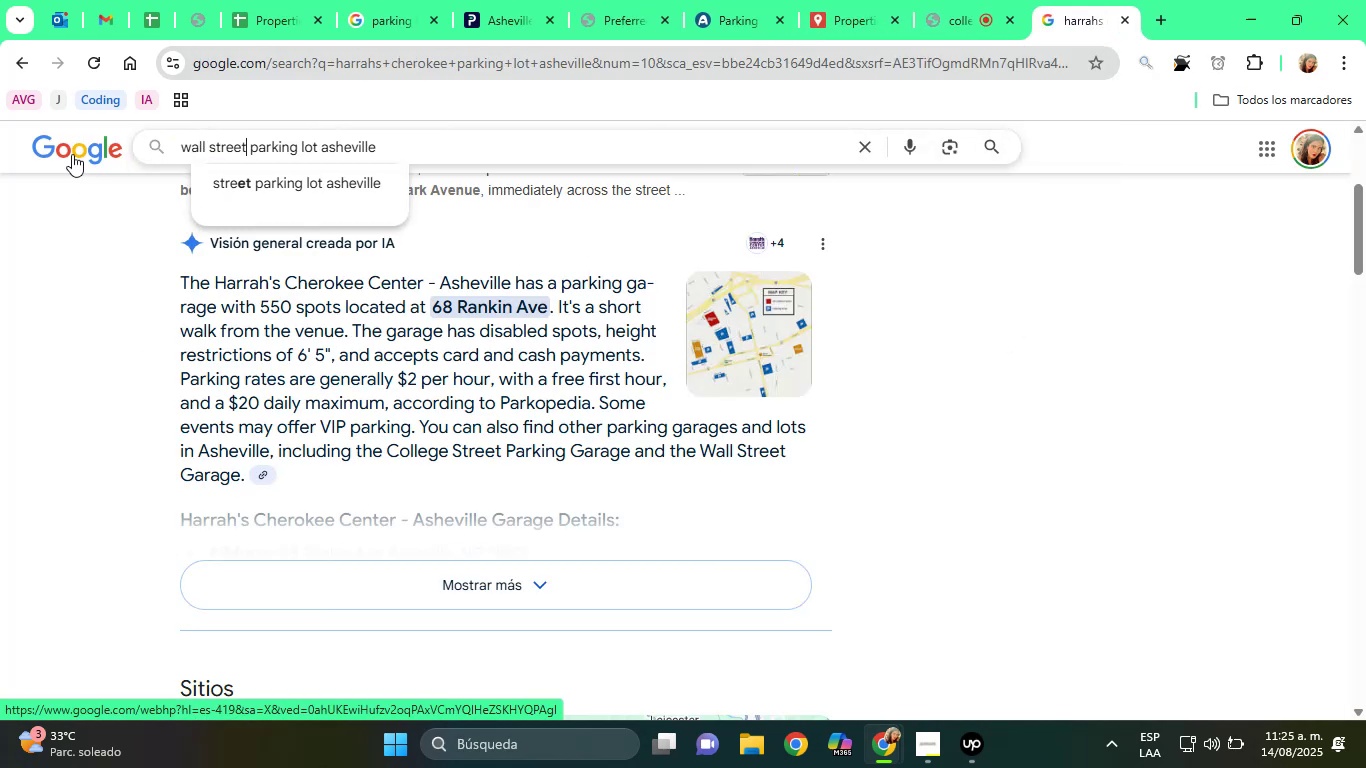 
key(Enter)
 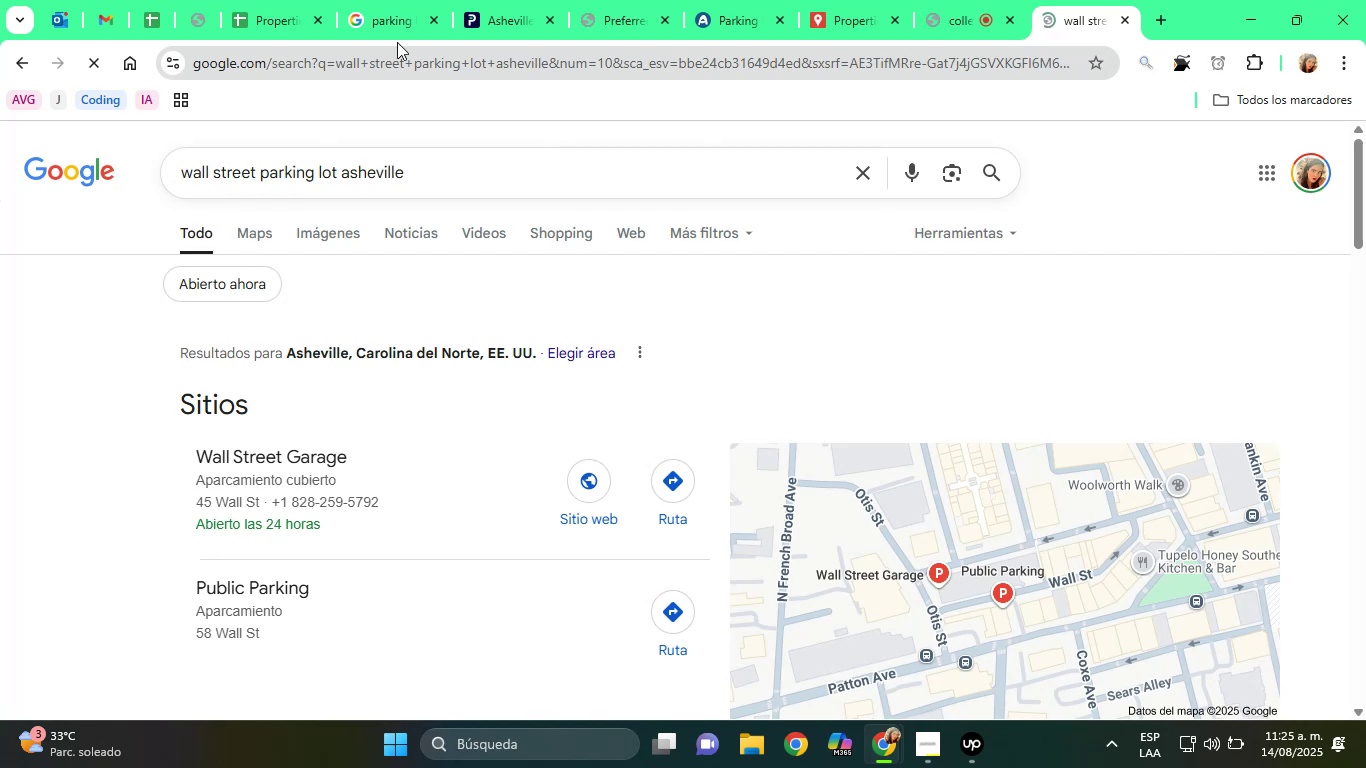 
left_click([308, 0])
 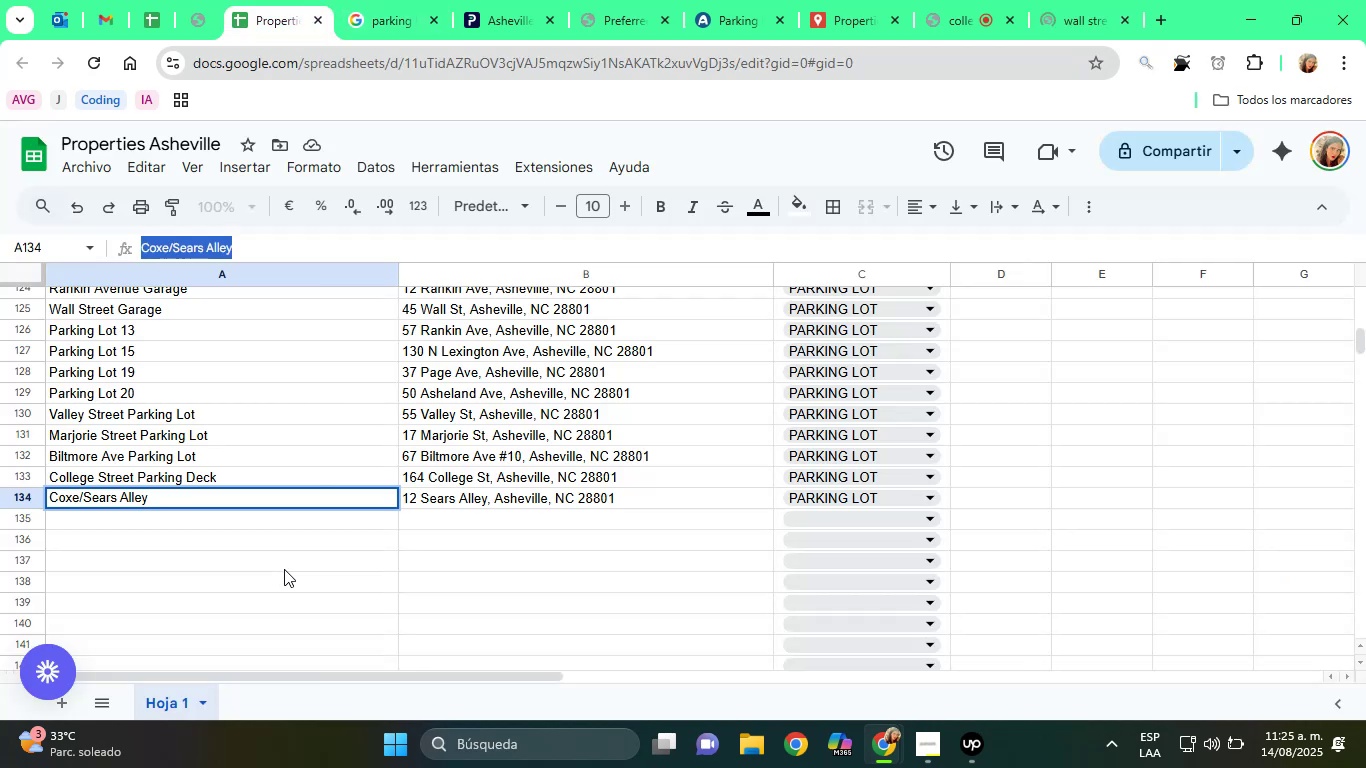 
left_click([270, 554])
 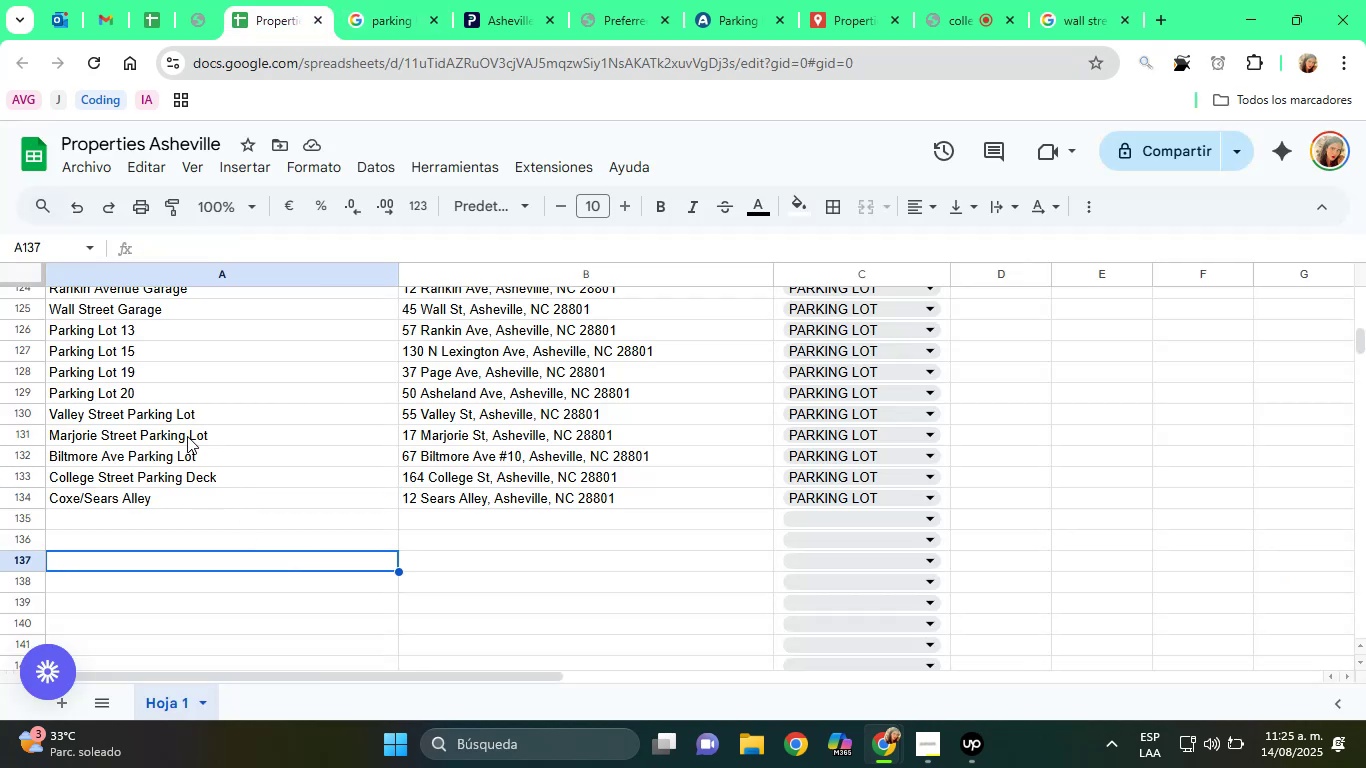 
left_click([175, 320])
 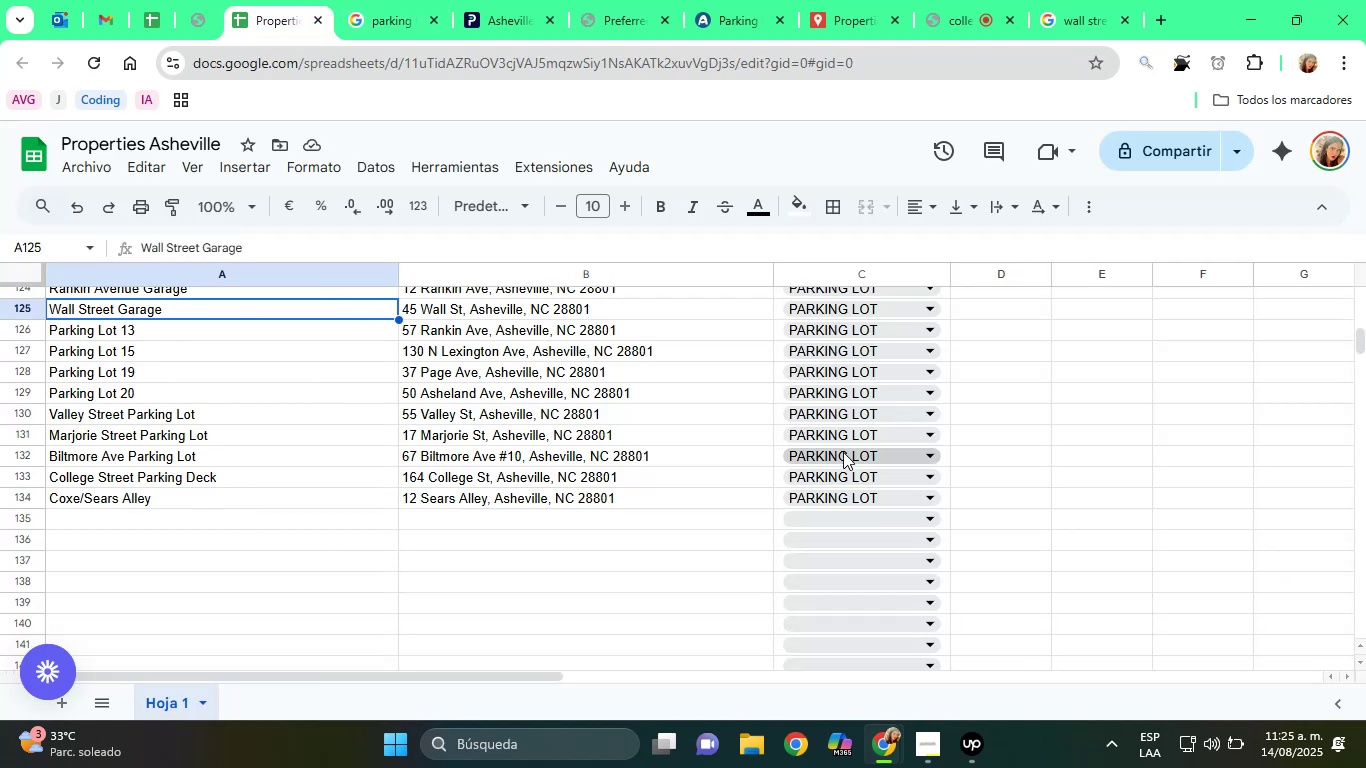 
scroll: coordinate [782, 455], scroll_direction: none, amount: 0.0
 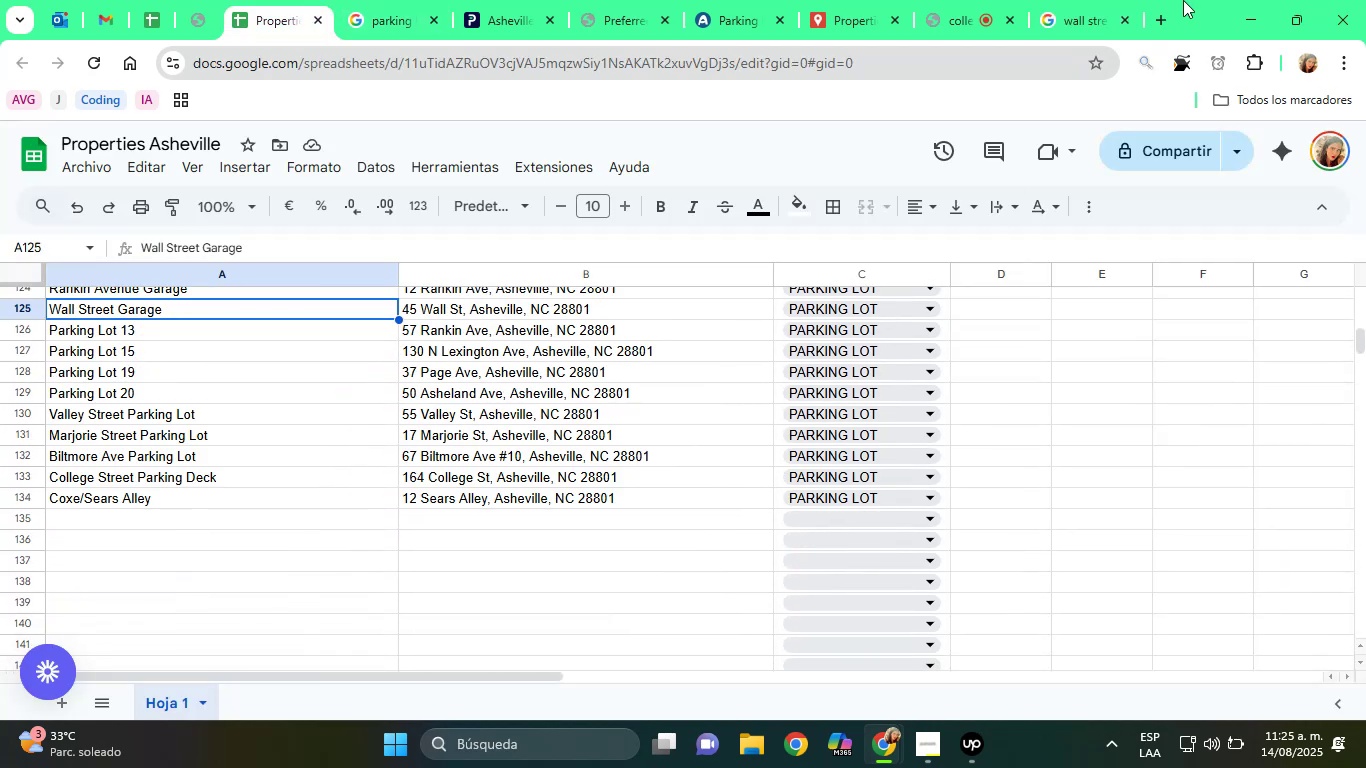 
left_click([1081, 0])
 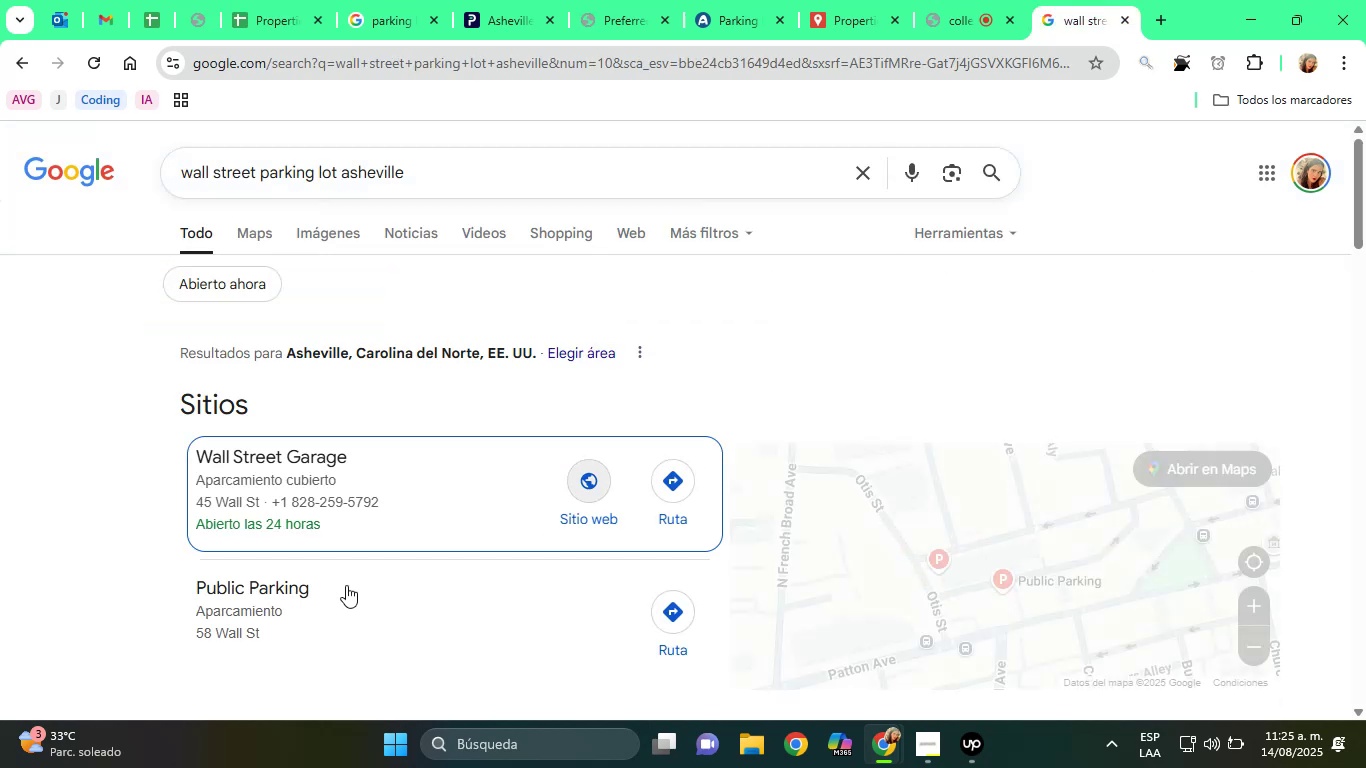 
scroll: coordinate [174, 450], scroll_direction: down, amount: 4.0
 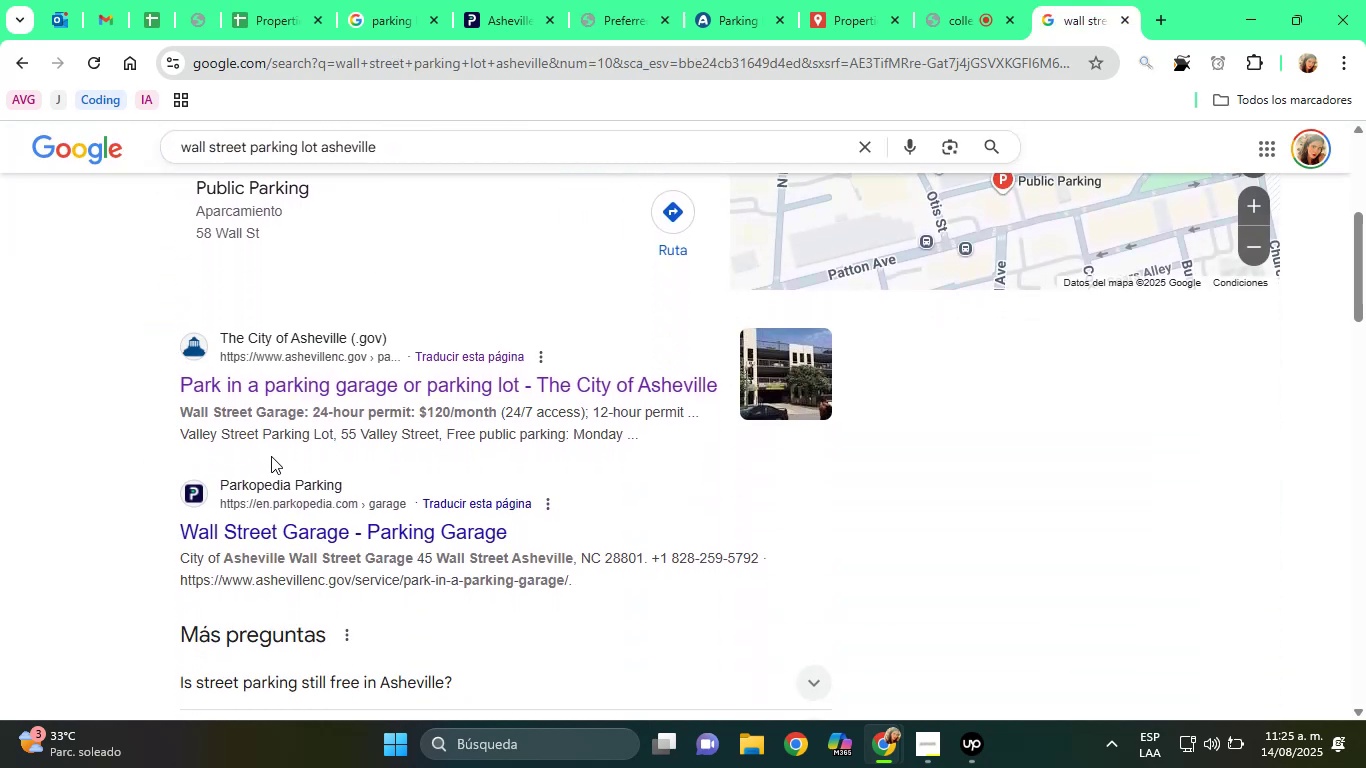 
wait(5.26)
 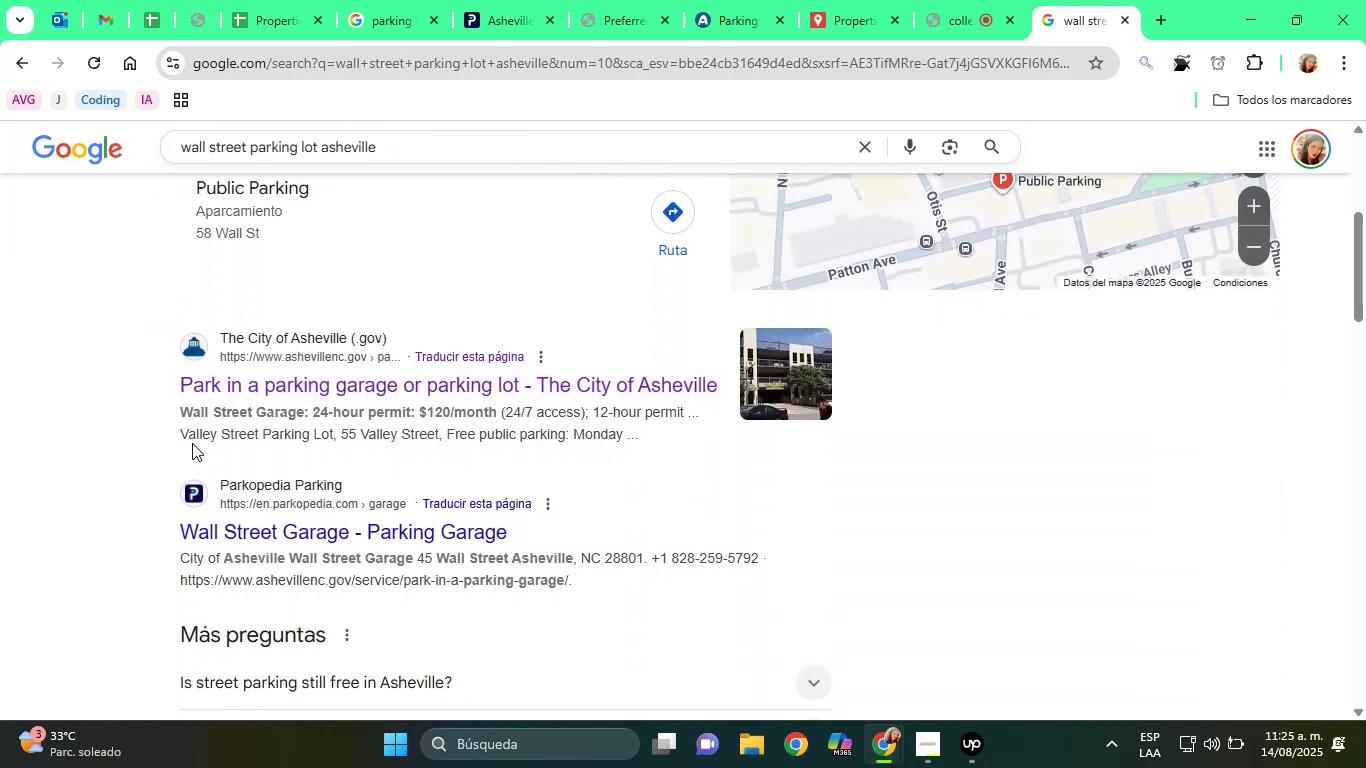 
left_click([300, 0])
 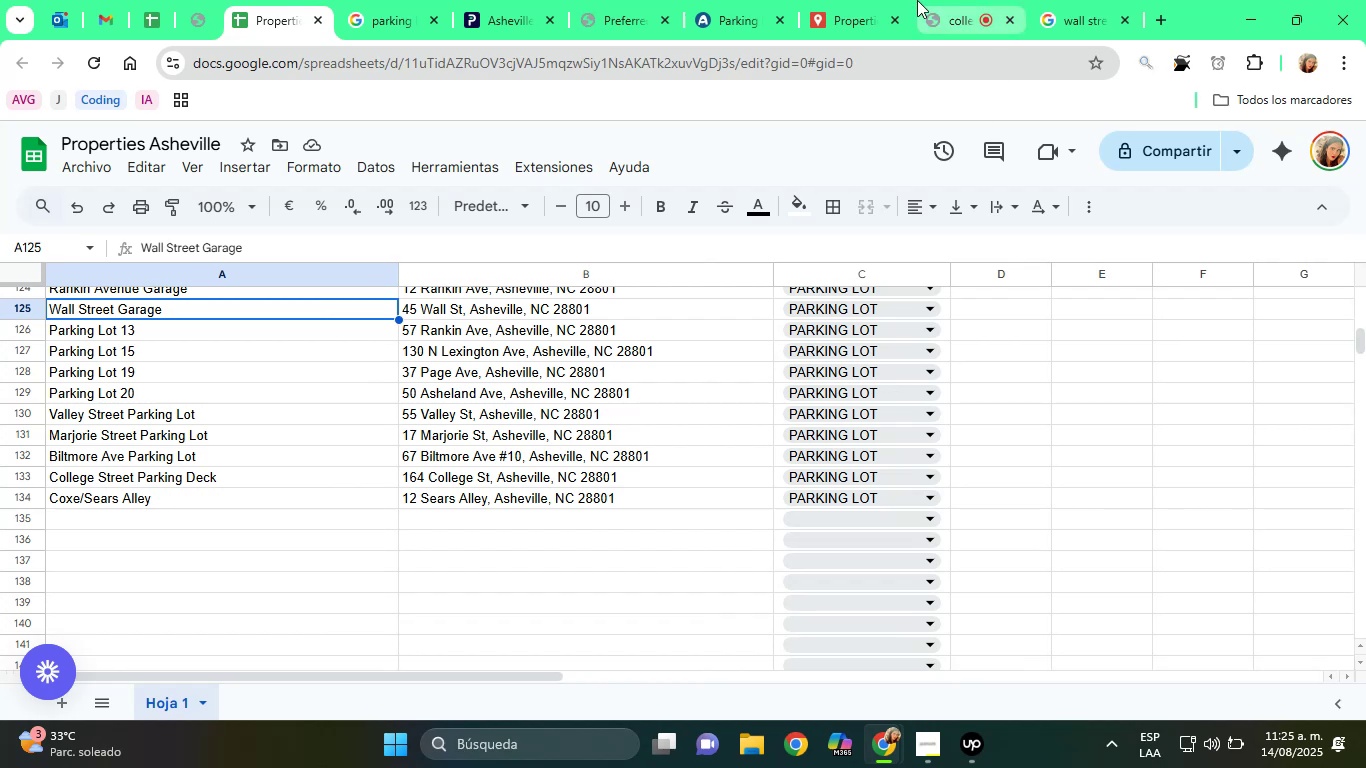 
left_click([752, 0])
 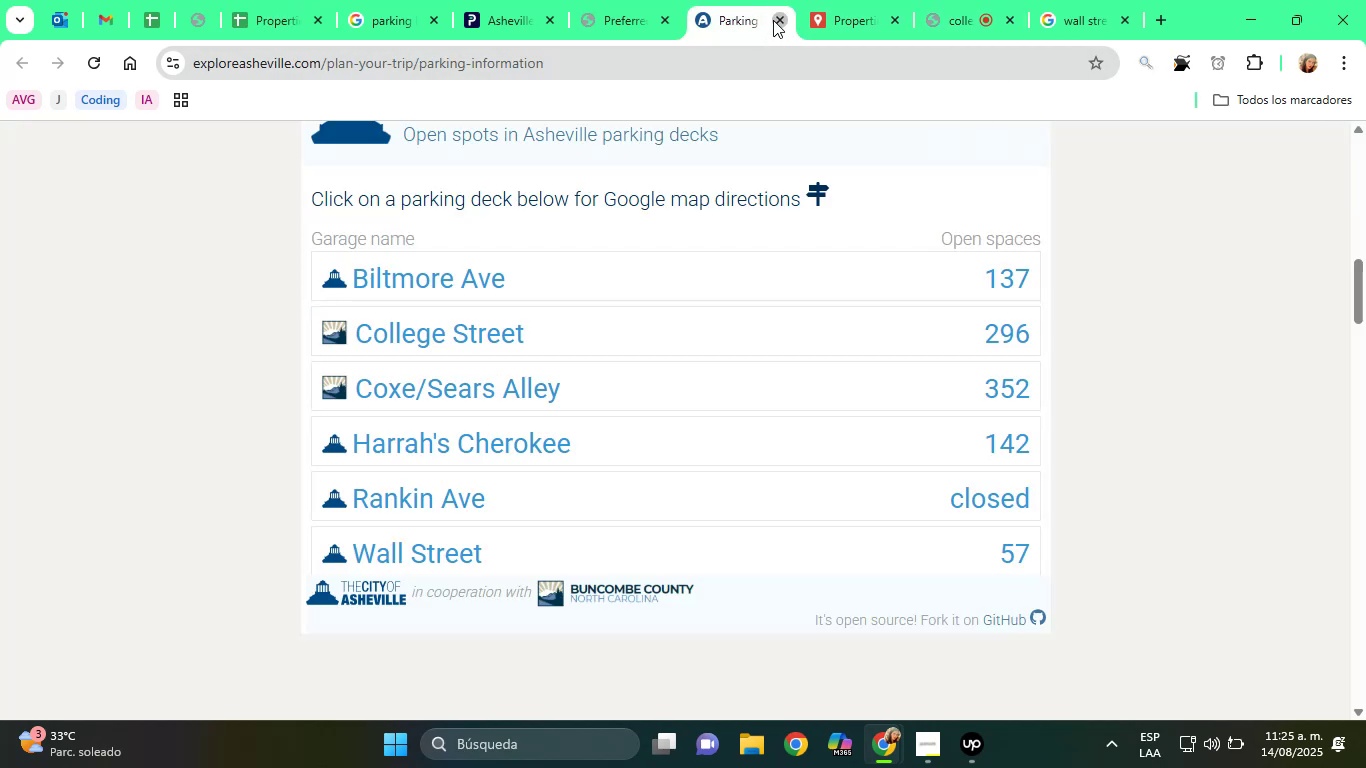 
left_click([636, 0])
 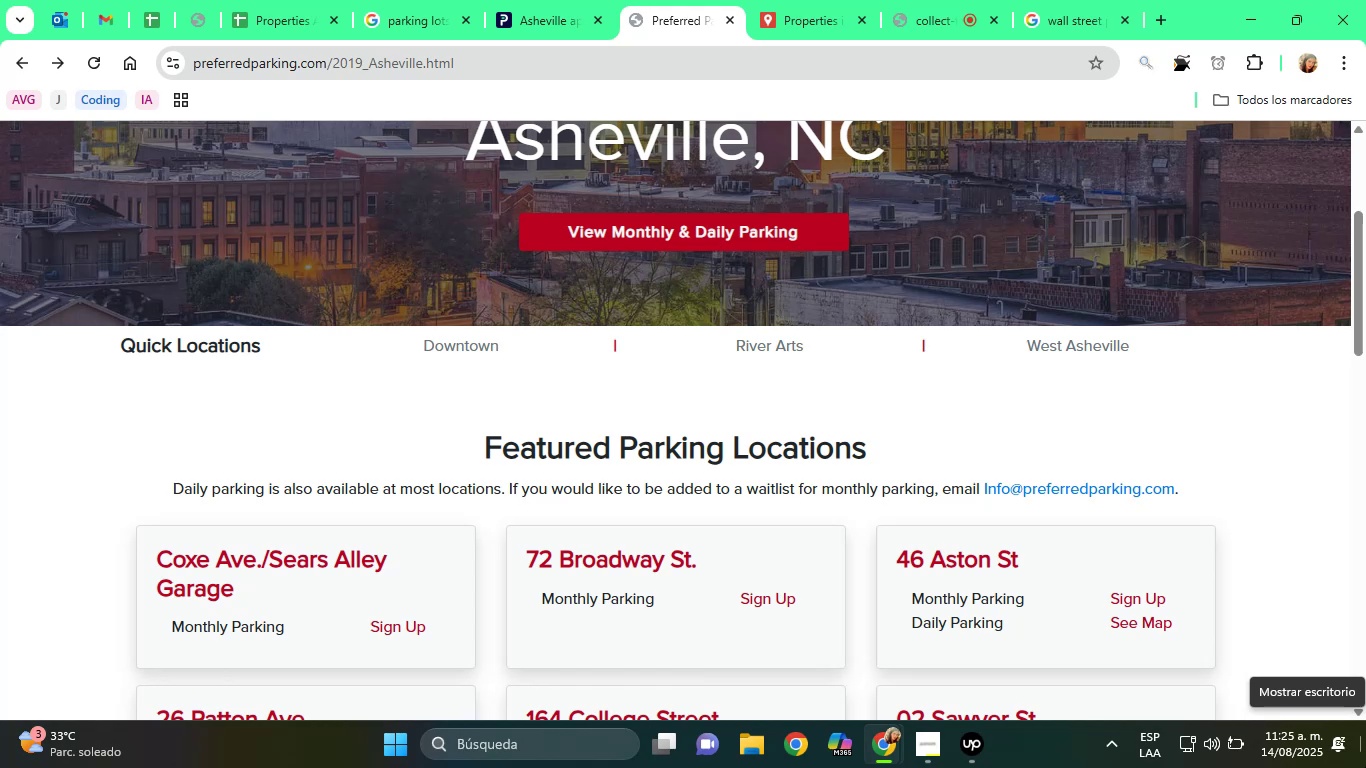 
wait(14.66)
 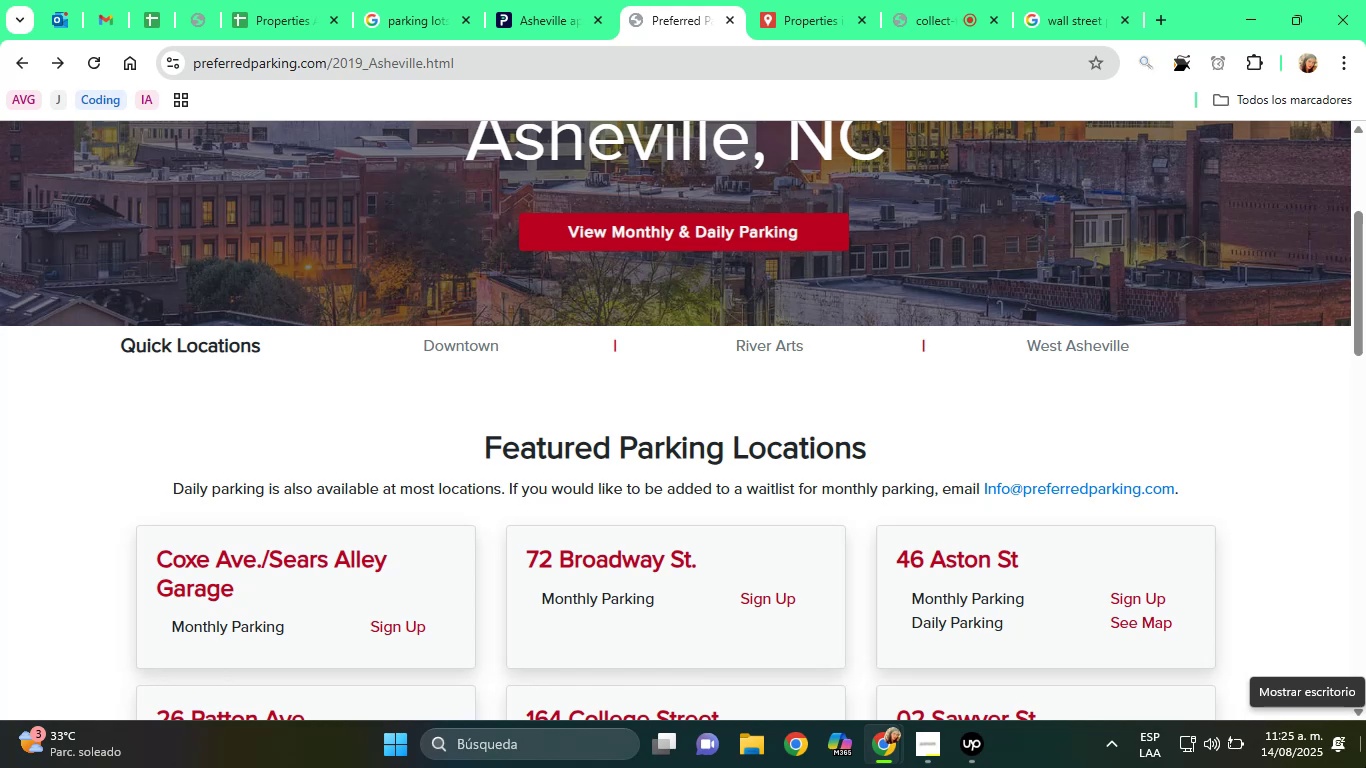 
scroll: coordinate [698, 632], scroll_direction: down, amount: 1.0
 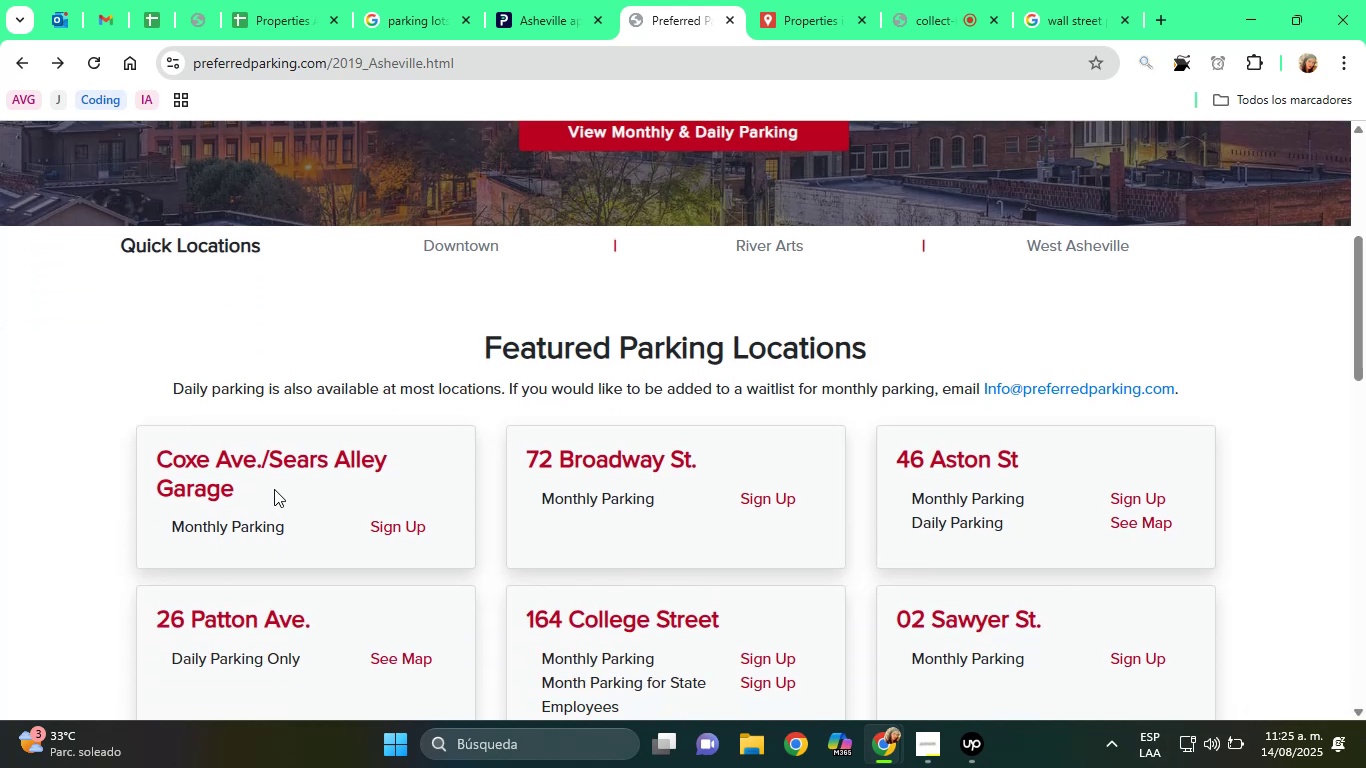 
left_click([264, 478])
 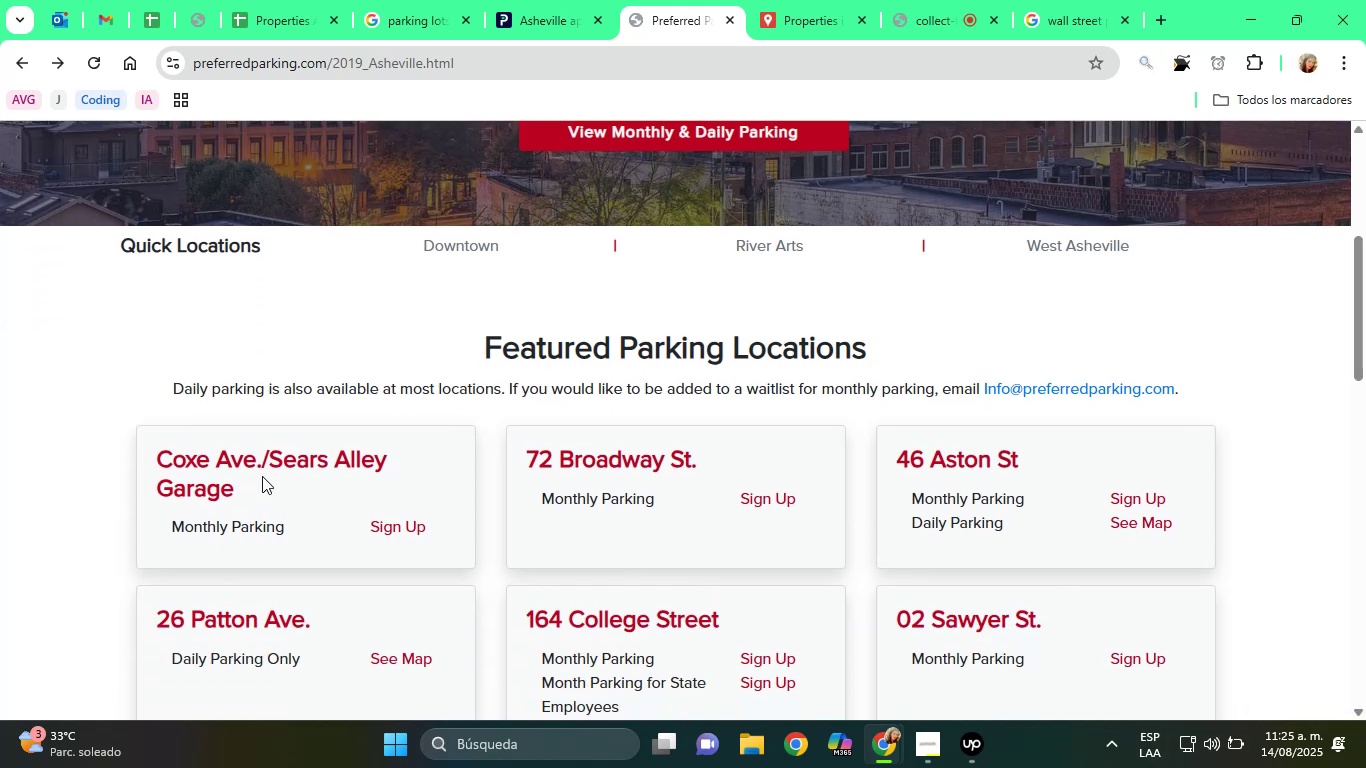 
left_click([253, 466])
 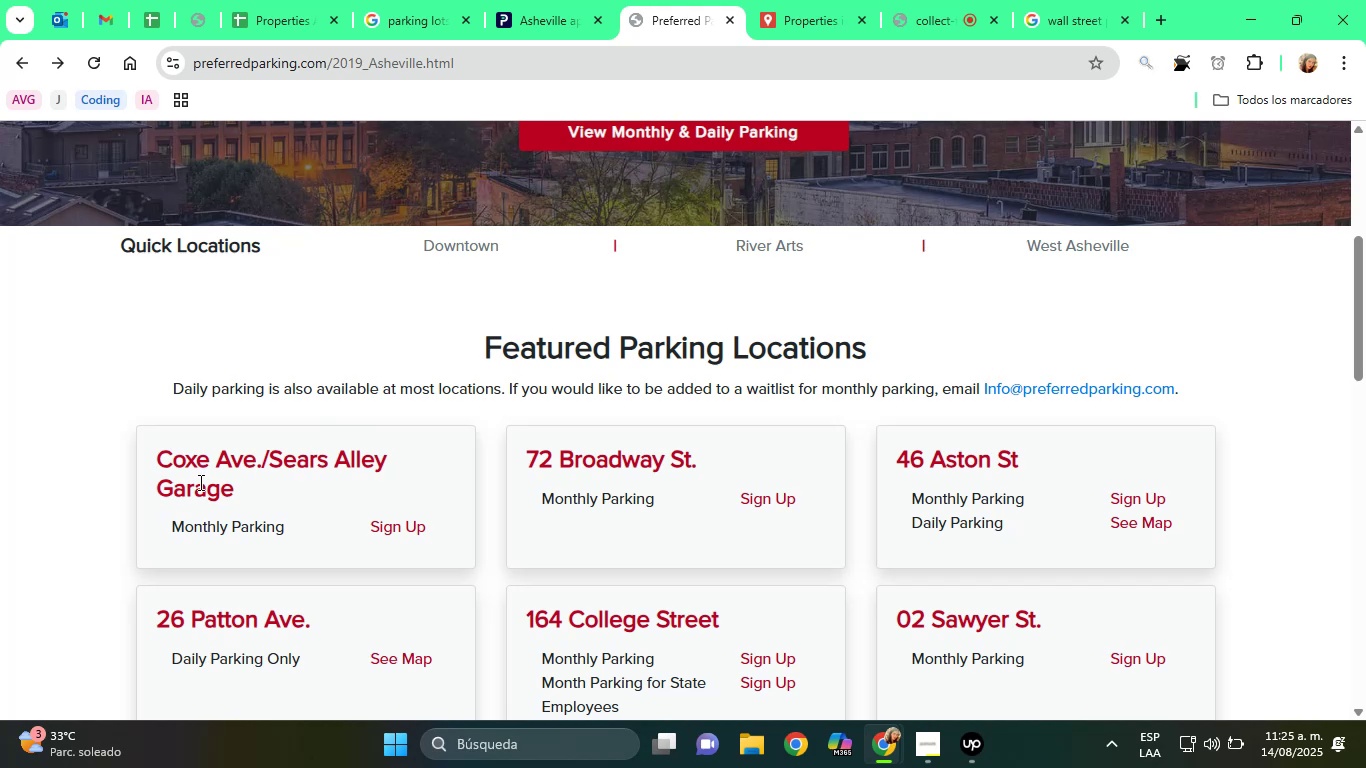 
double_click([201, 532])
 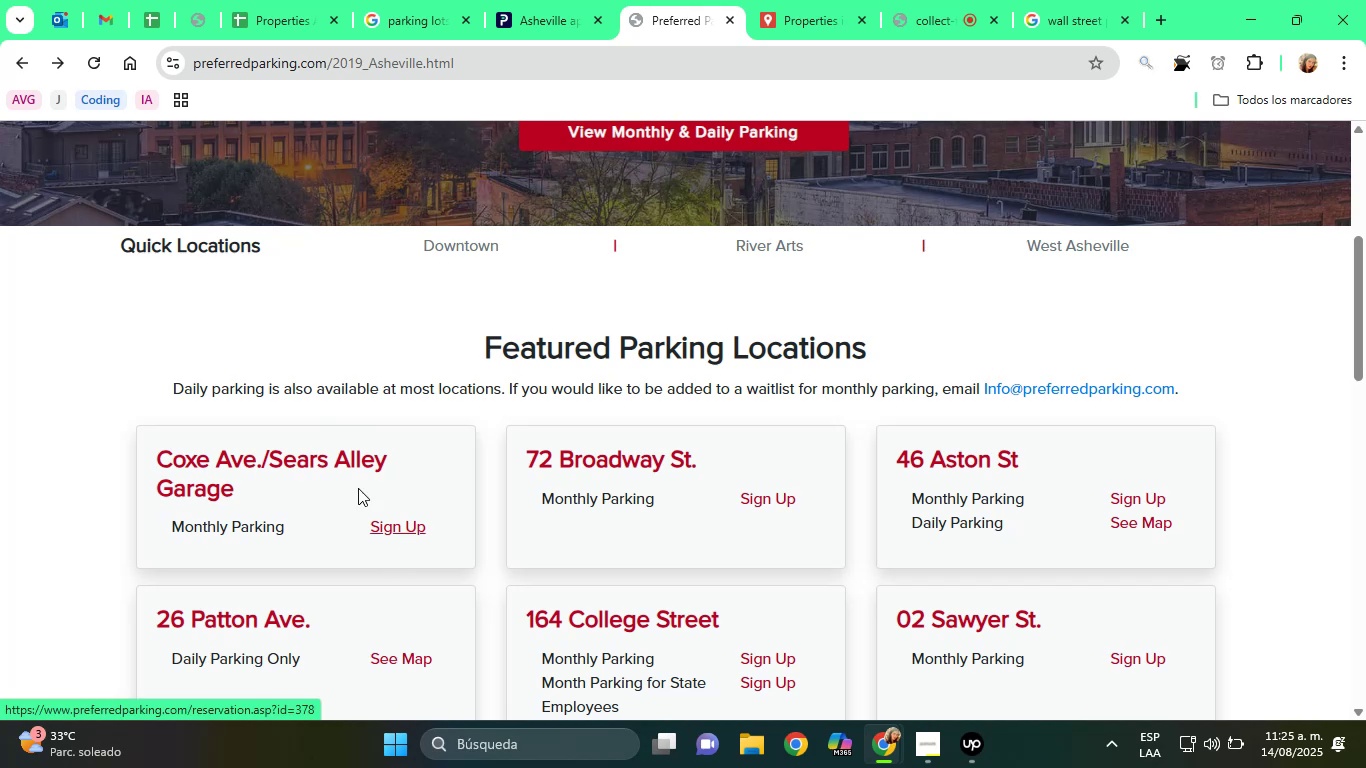 
left_click([327, 462])
 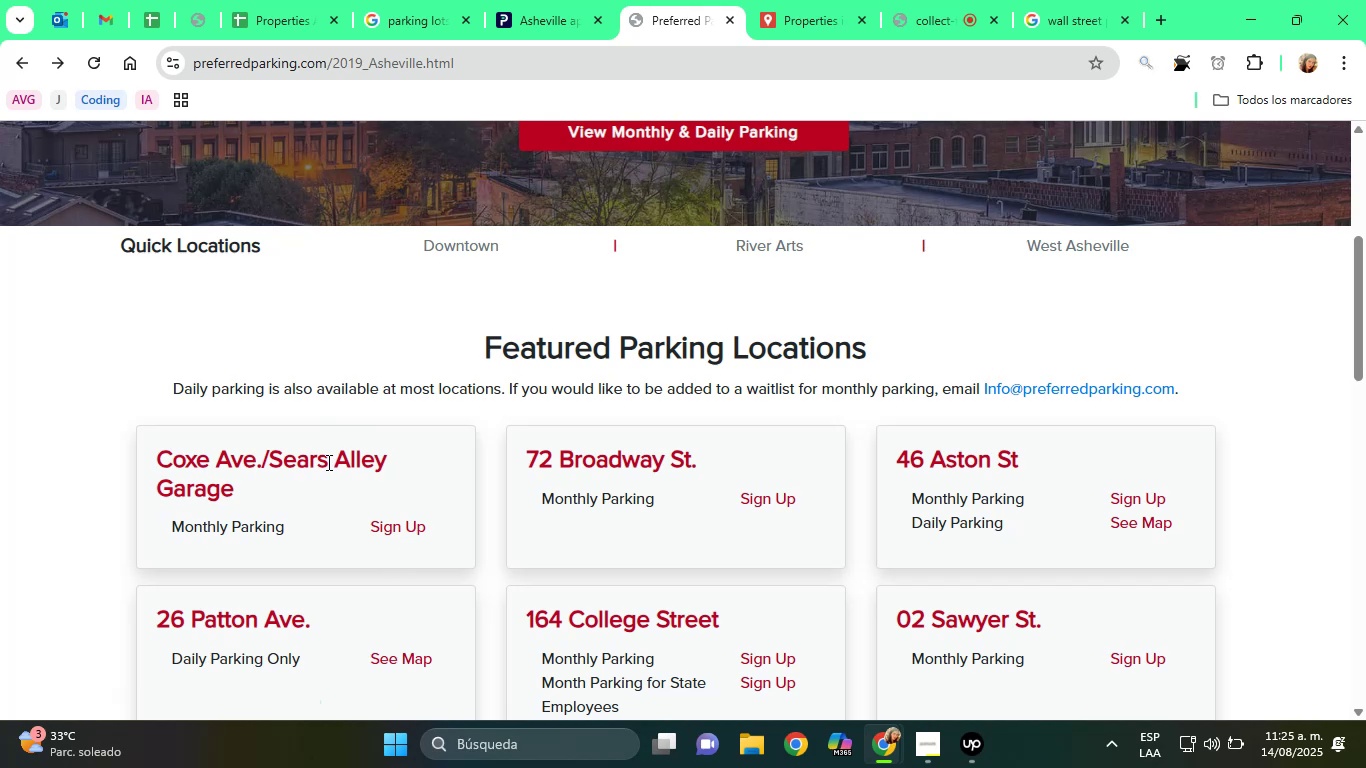 
scroll: coordinate [327, 462], scroll_direction: down, amount: 2.0
 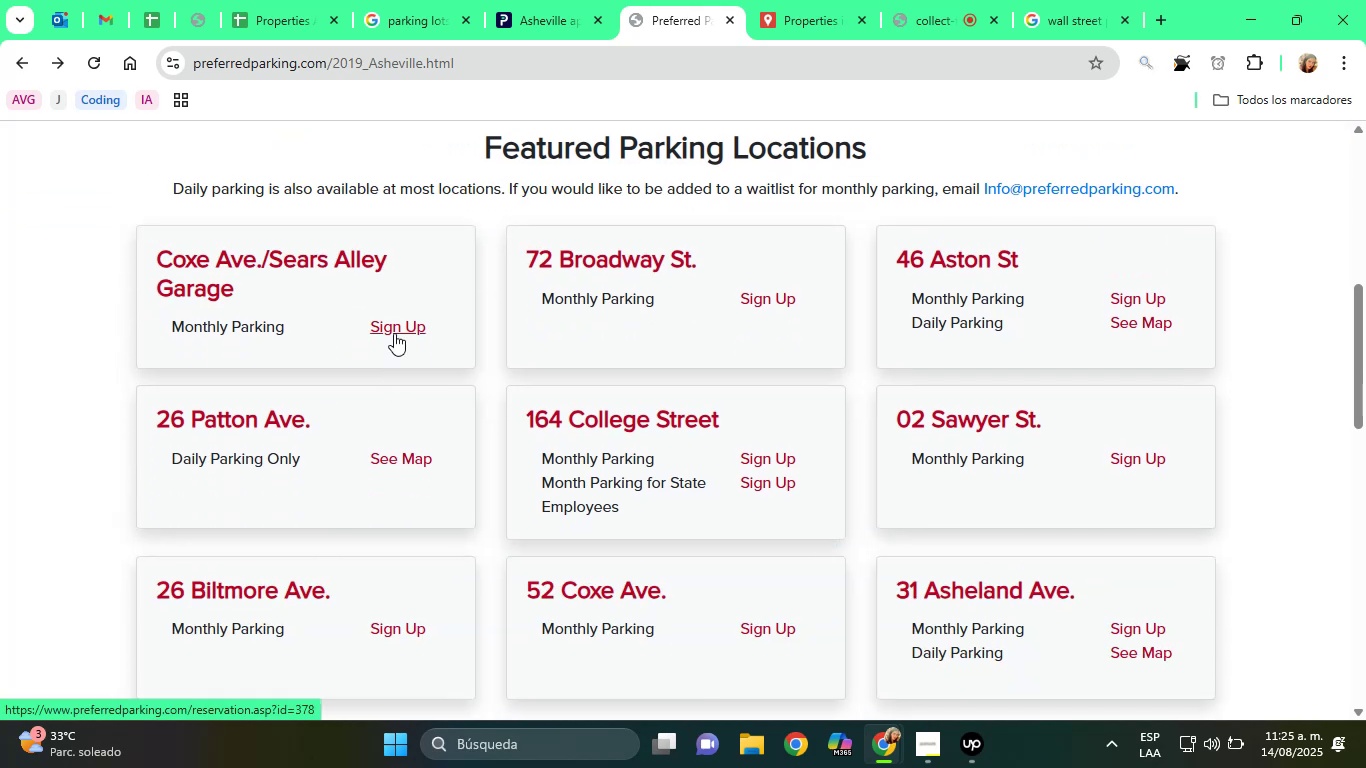 
right_click([394, 333])
 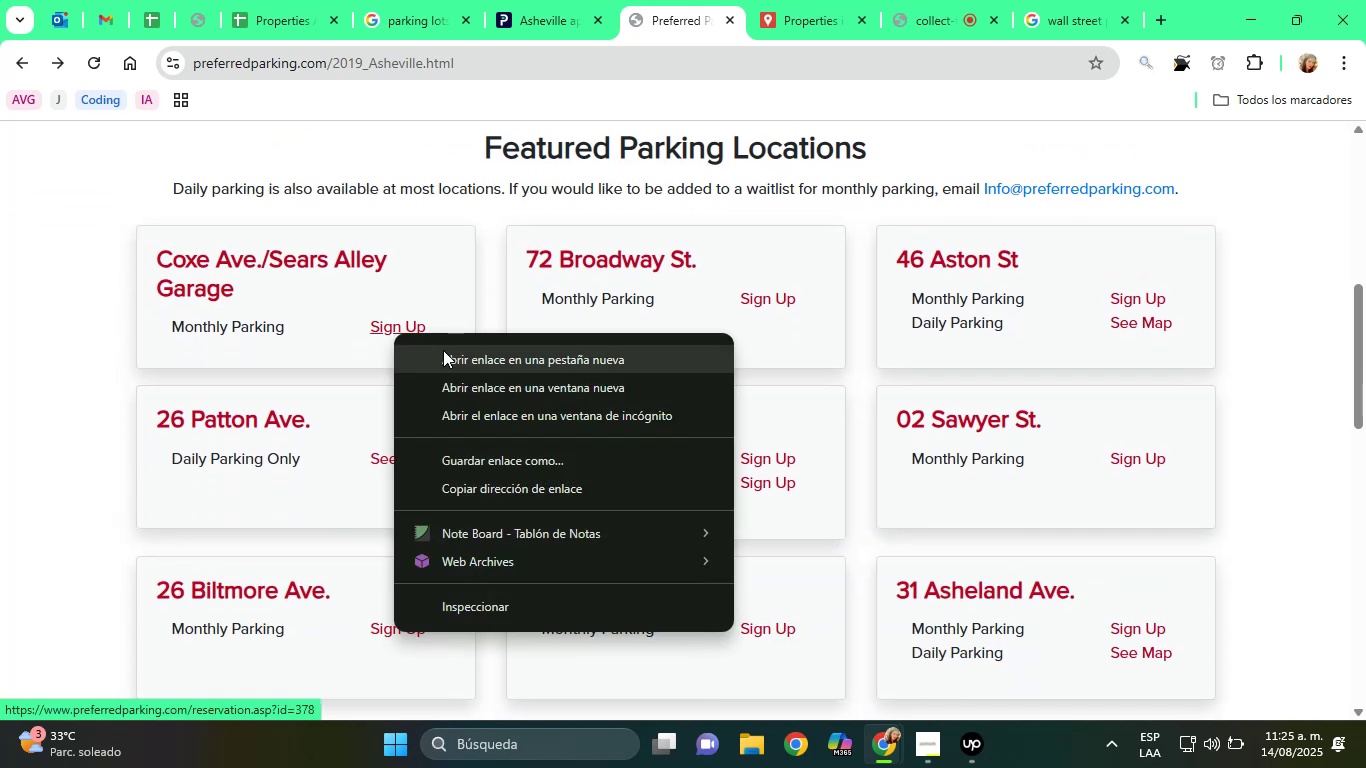 
left_click([452, 354])
 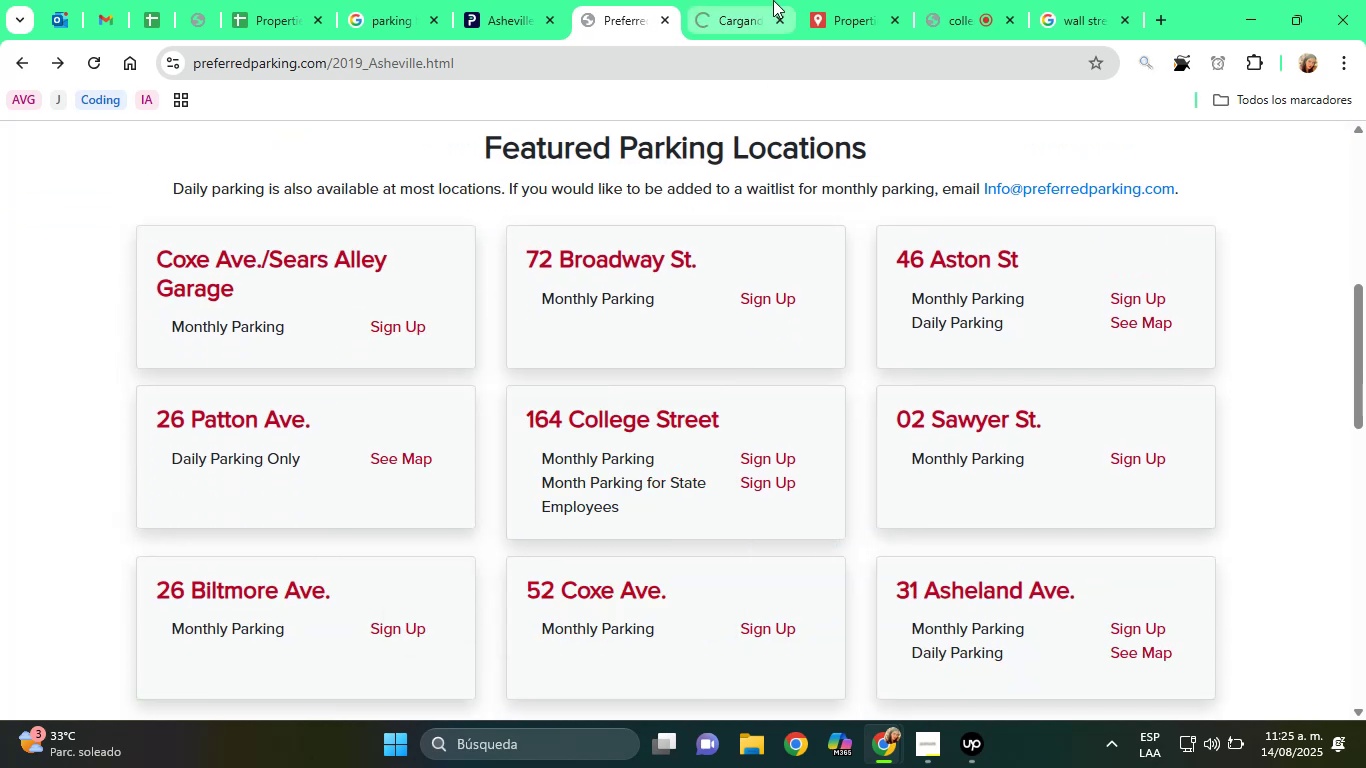 
left_click([740, 0])
 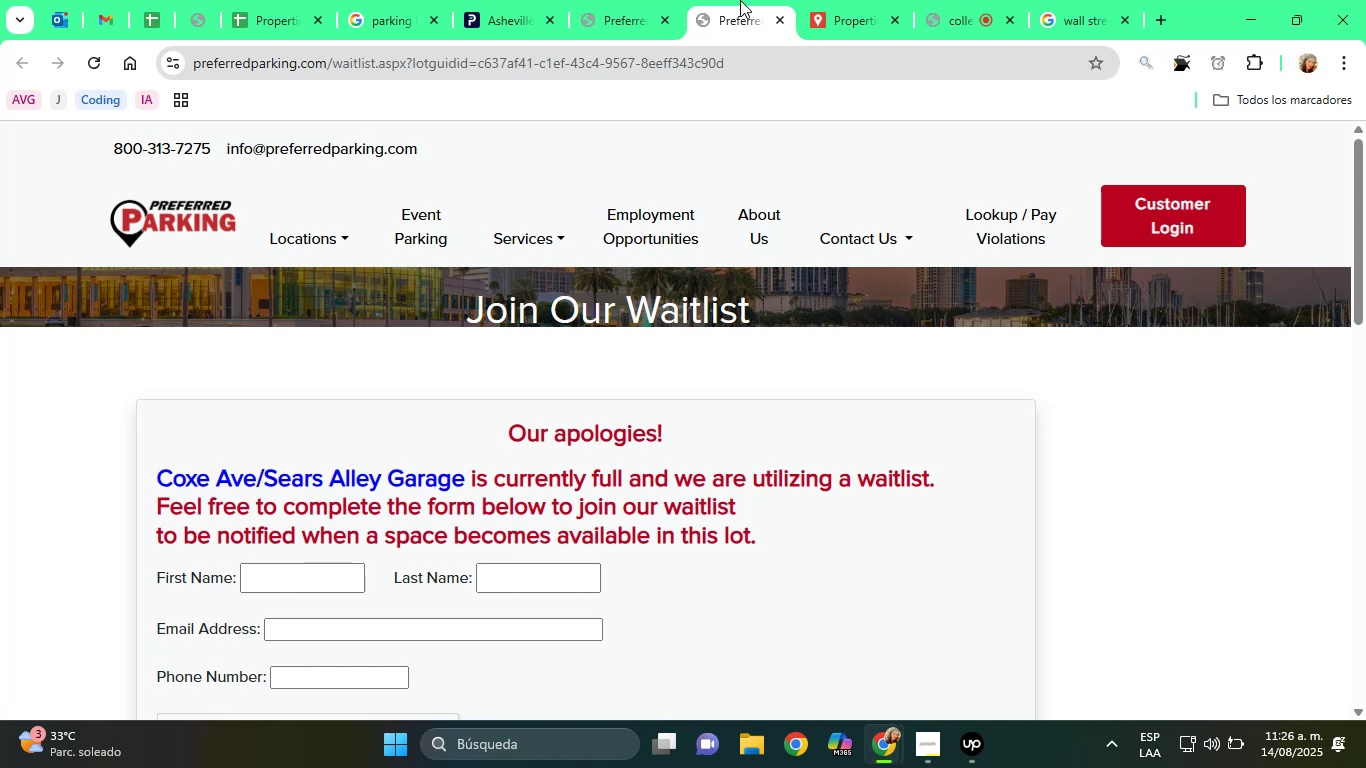 
wait(31.35)
 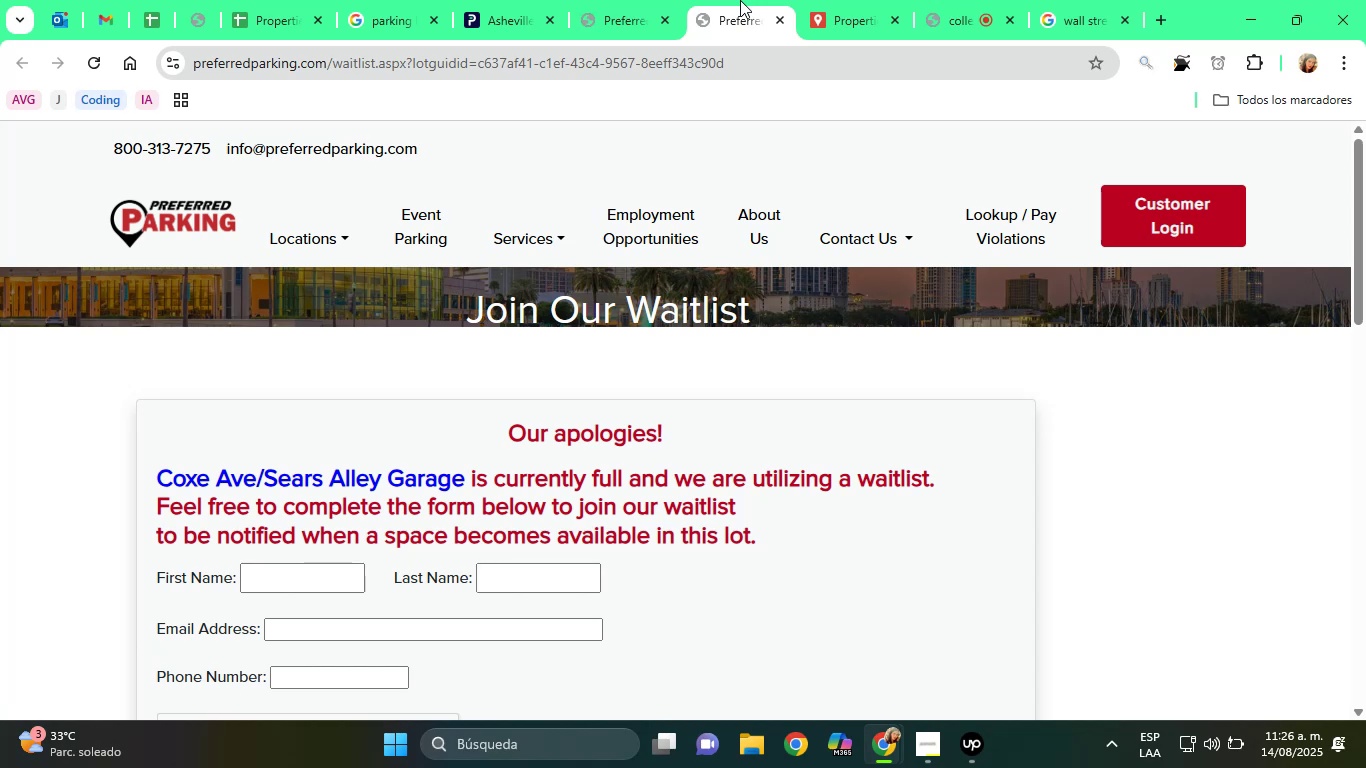 
scroll: coordinate [567, 444], scroll_direction: down, amount: 1.0
 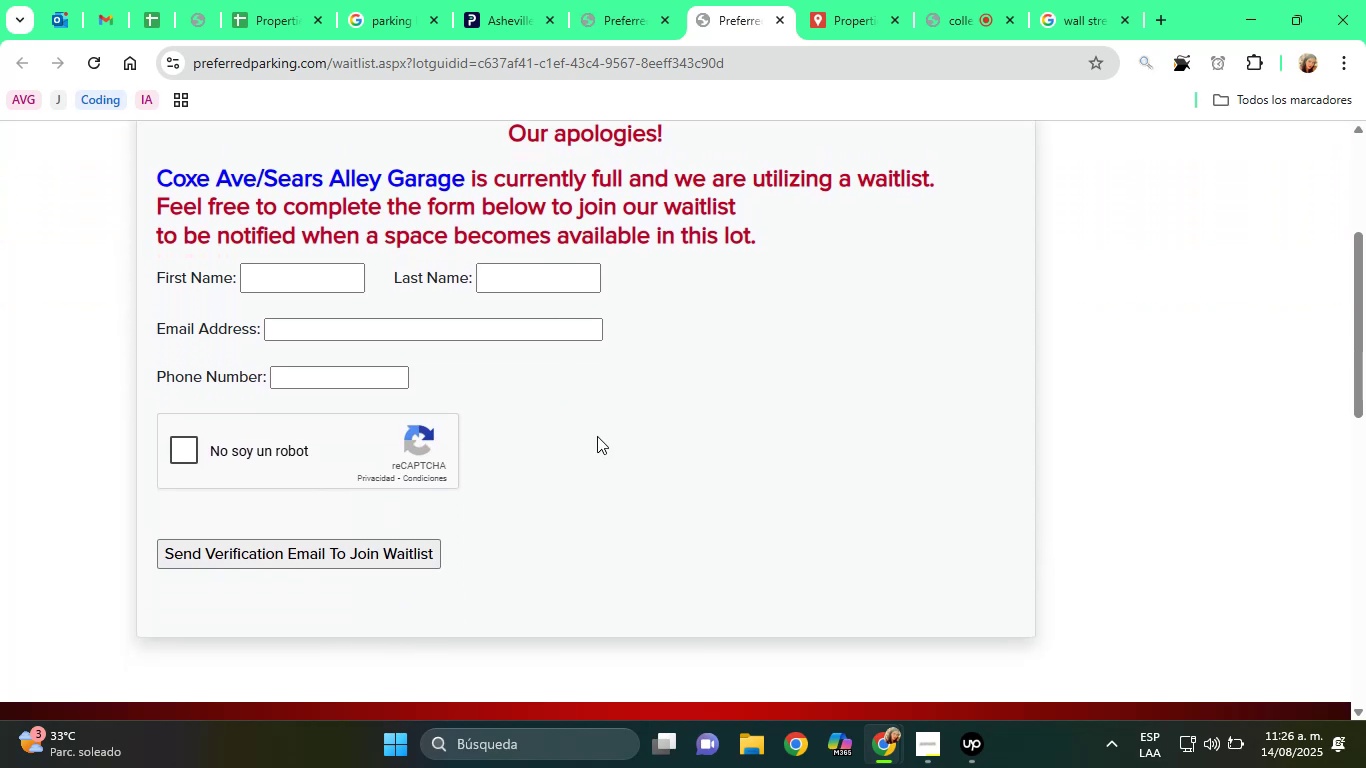 
scroll: coordinate [762, 149], scroll_direction: up, amount: 4.0
 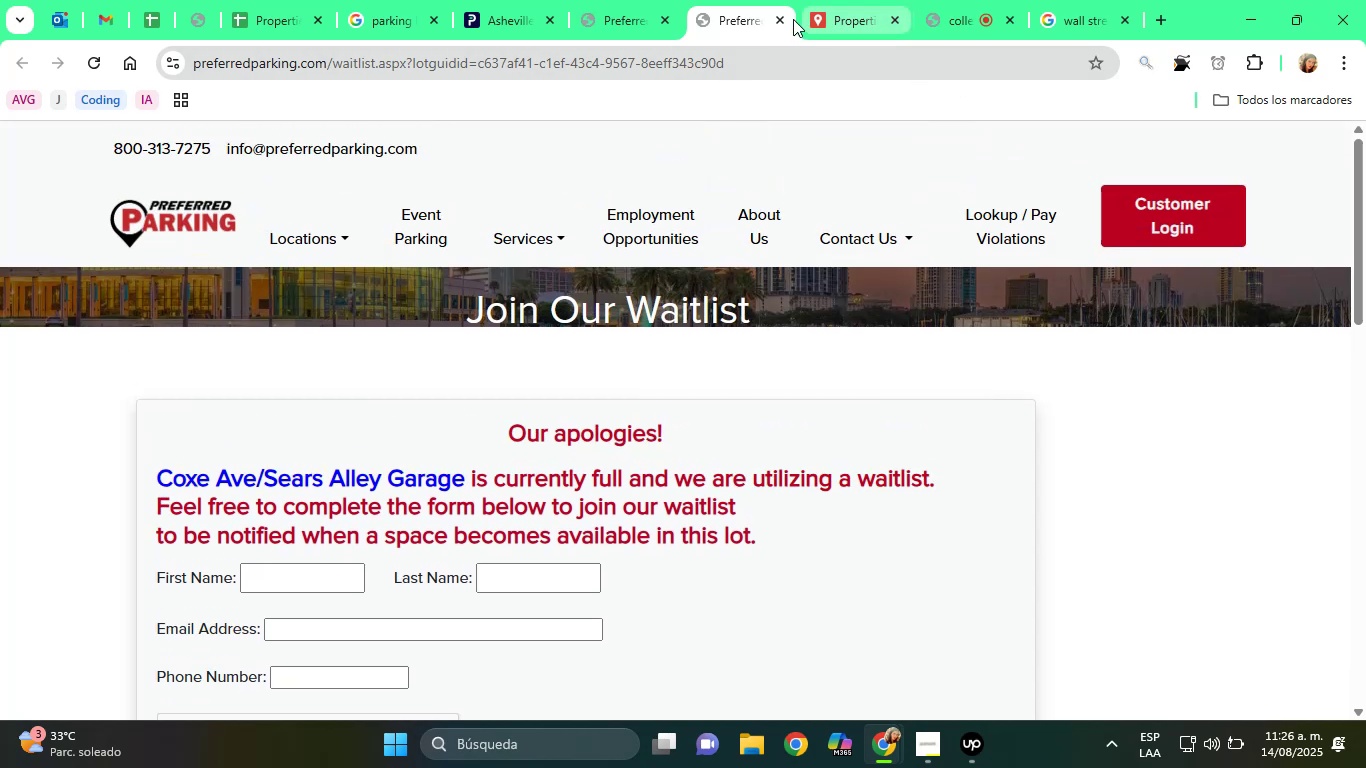 
left_click([775, 18])
 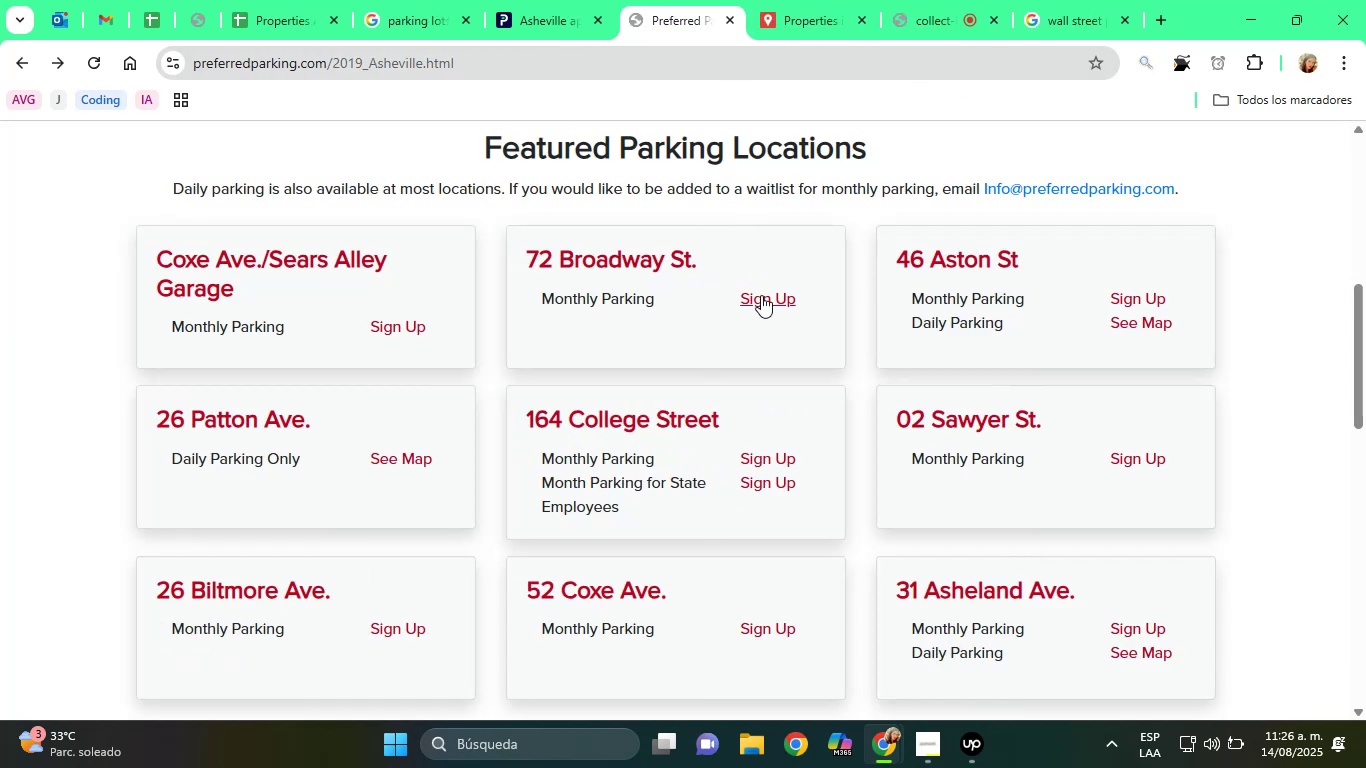 
right_click([775, 301])
 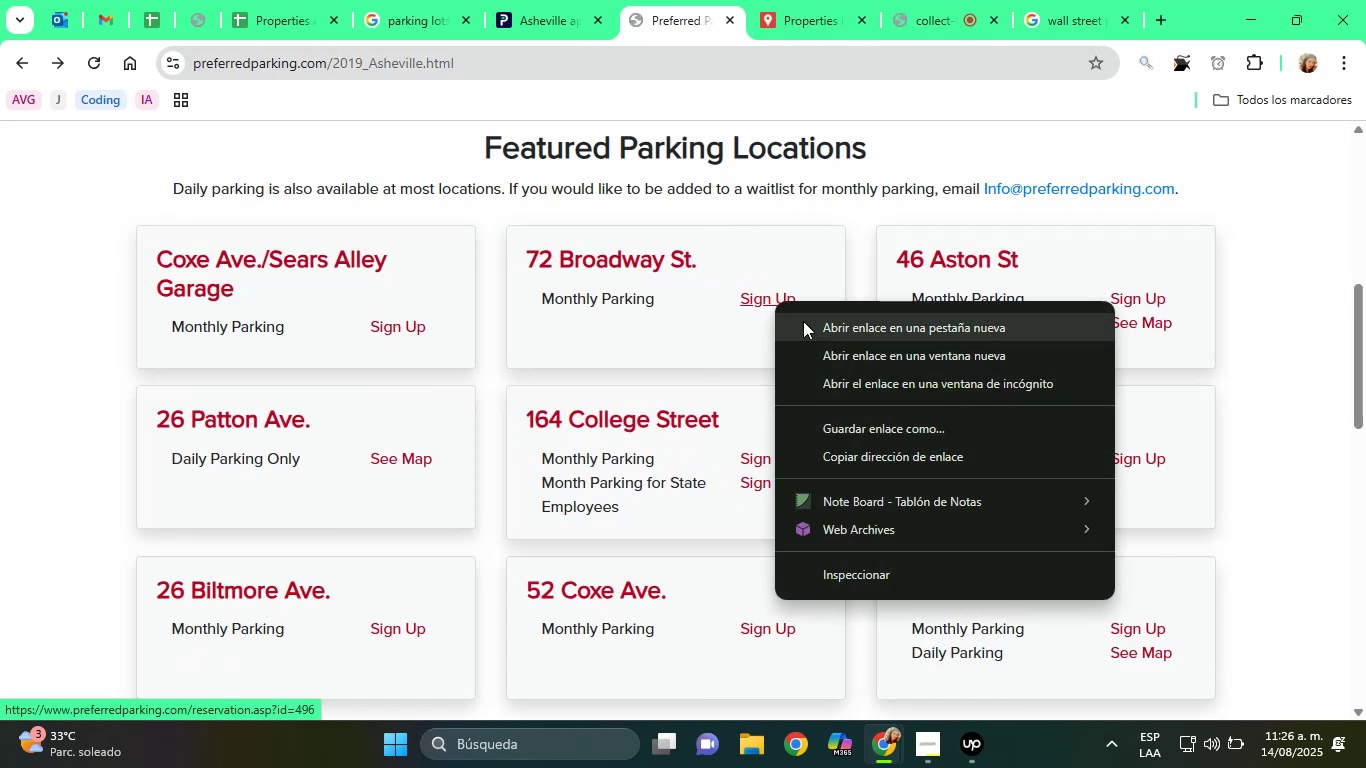 
left_click([807, 322])
 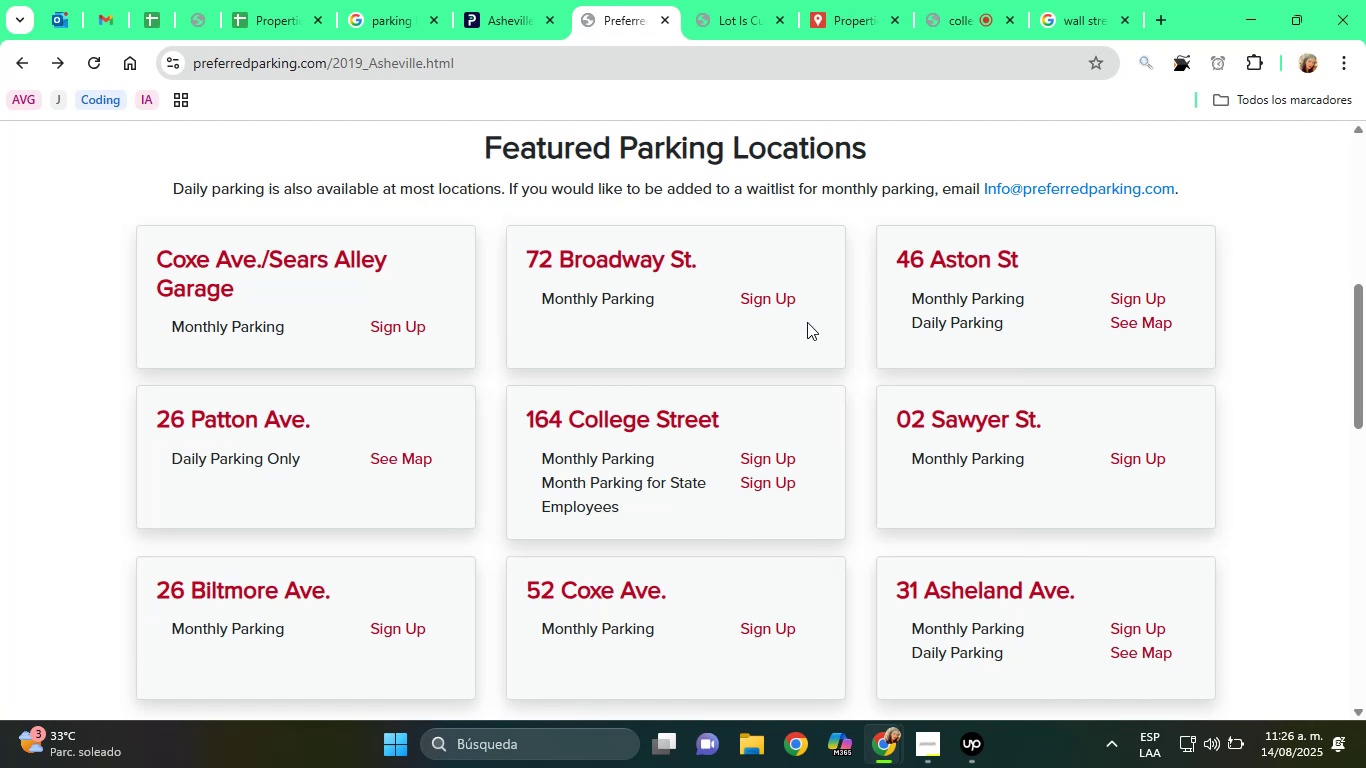 
wait(11.44)
 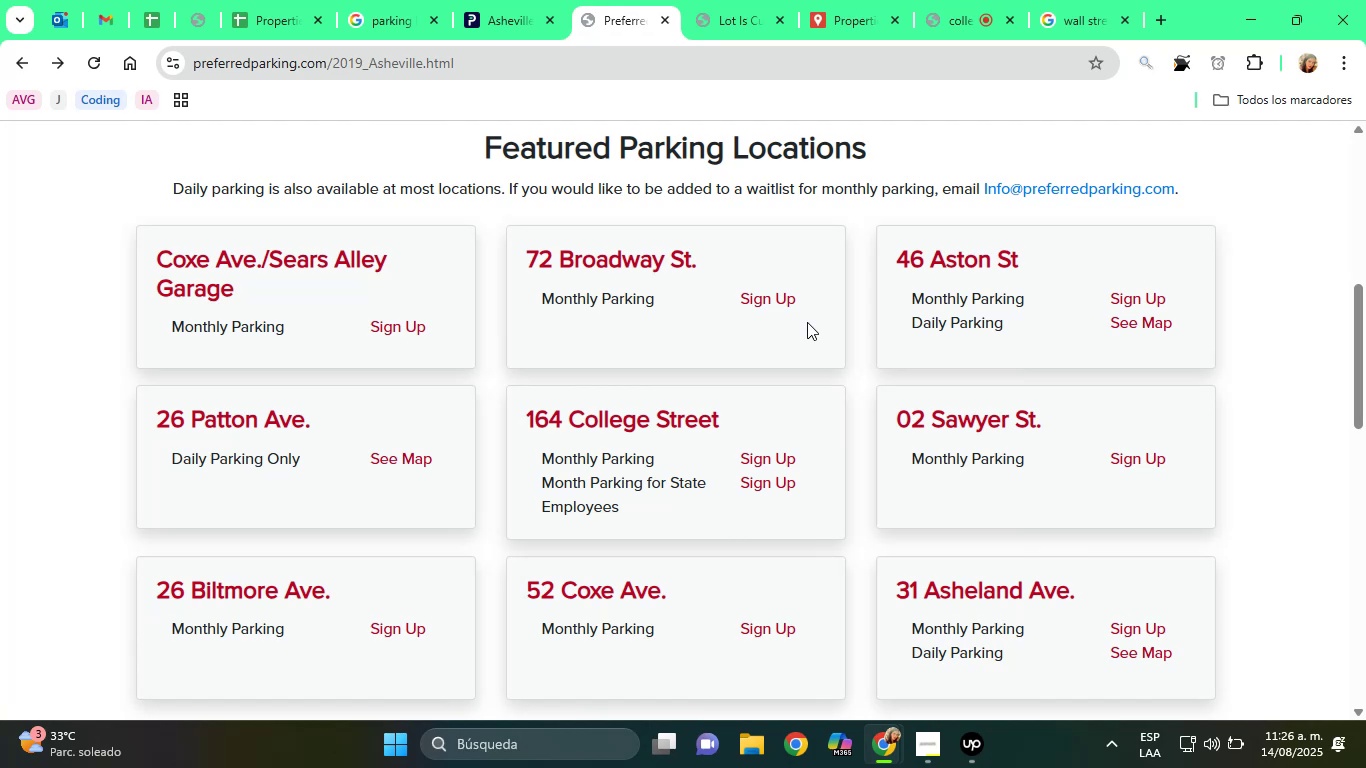 
scroll: coordinate [643, 395], scroll_direction: down, amount: 1.0
 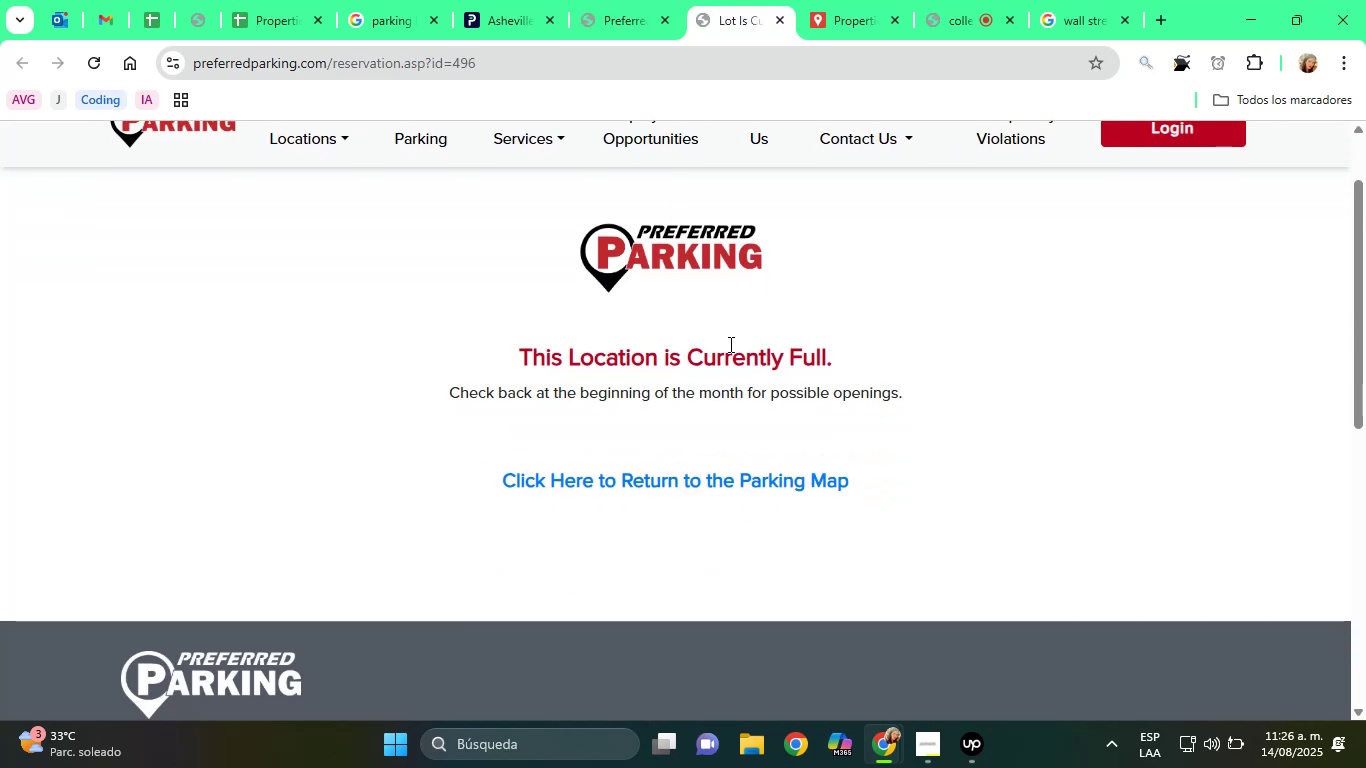 
scroll: coordinate [829, 217], scroll_direction: up, amount: 2.0
 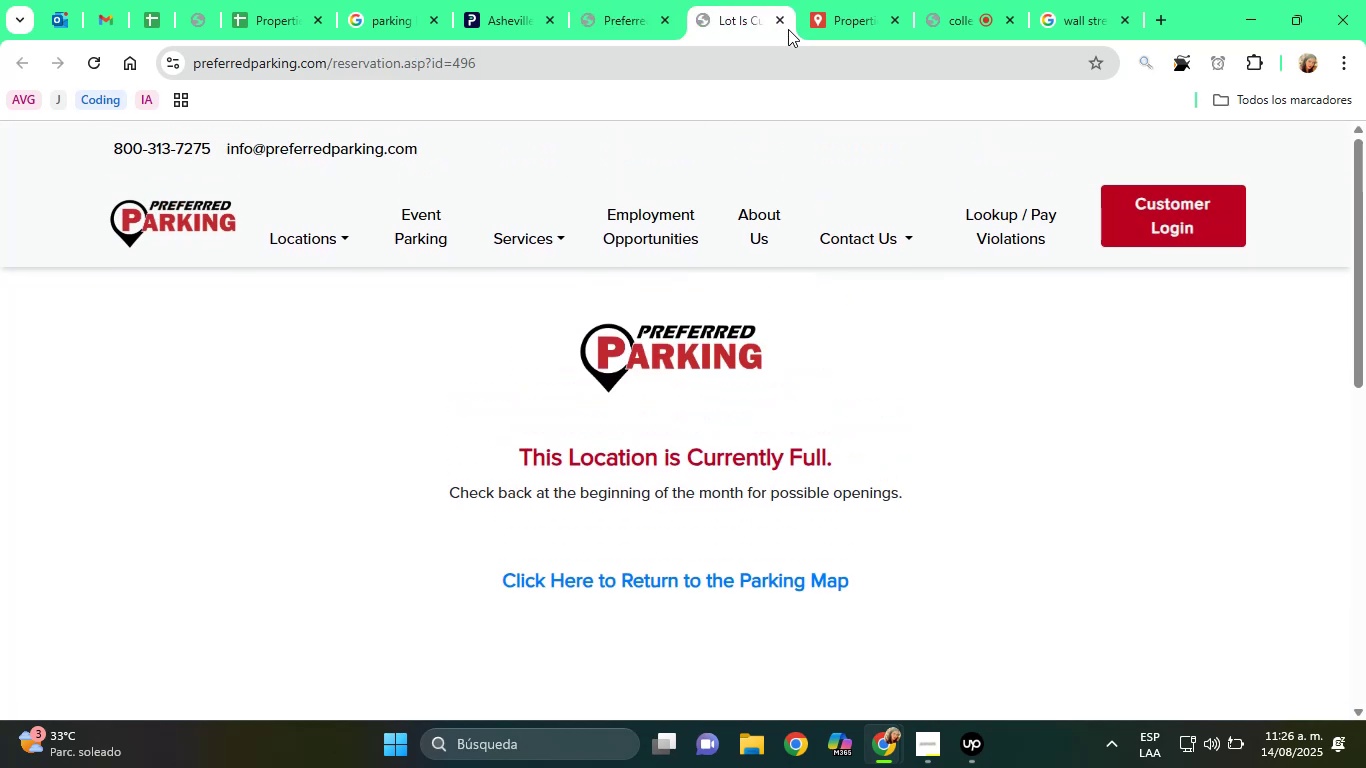 
left_click([779, 23])
 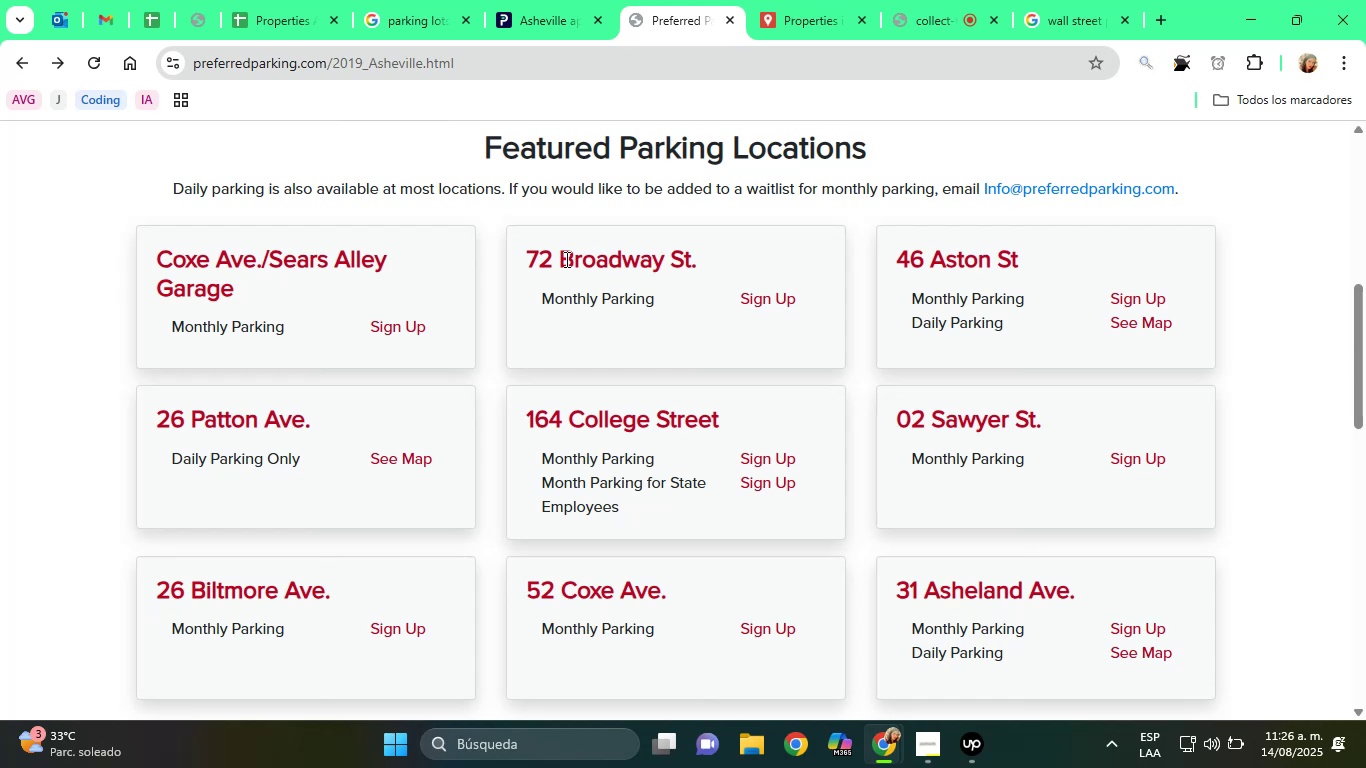 
left_click_drag(start_coordinate=[531, 261], to_coordinate=[693, 265])
 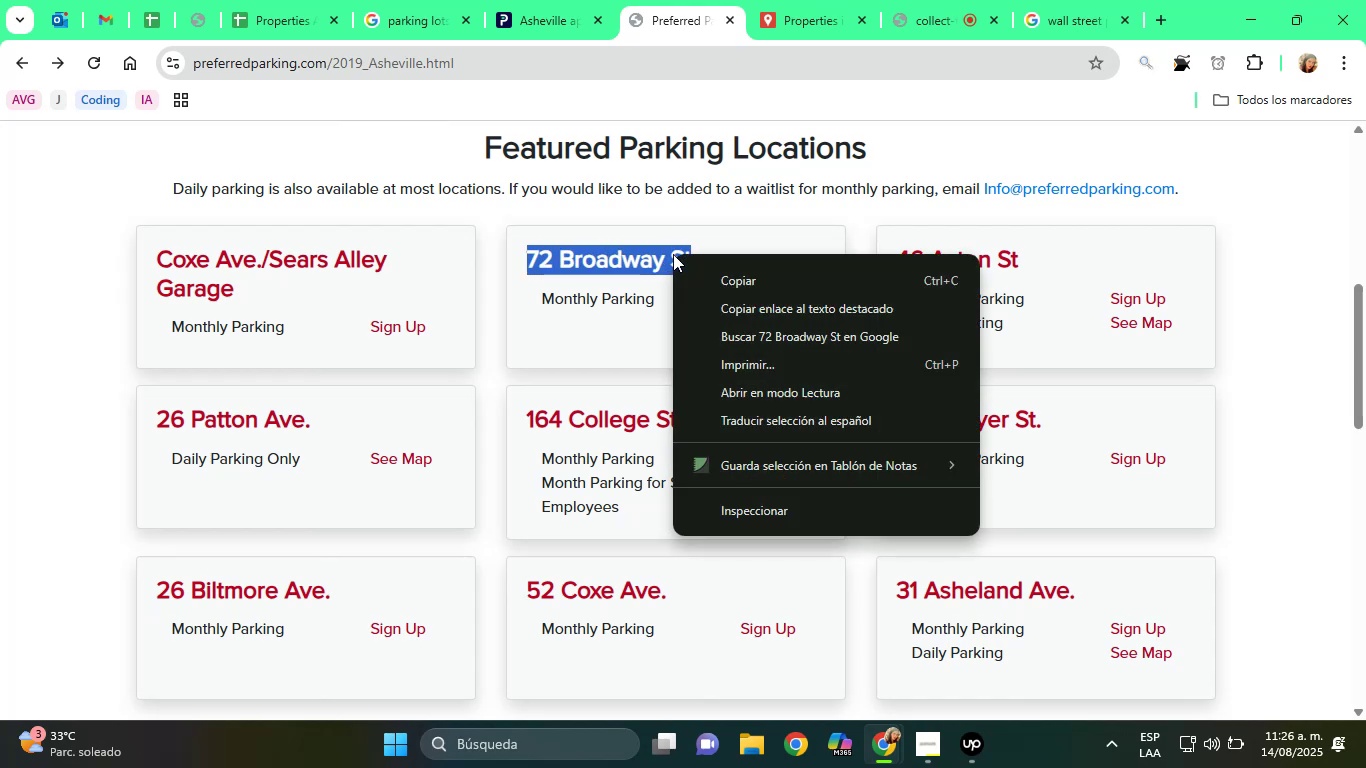 
left_click([729, 345])
 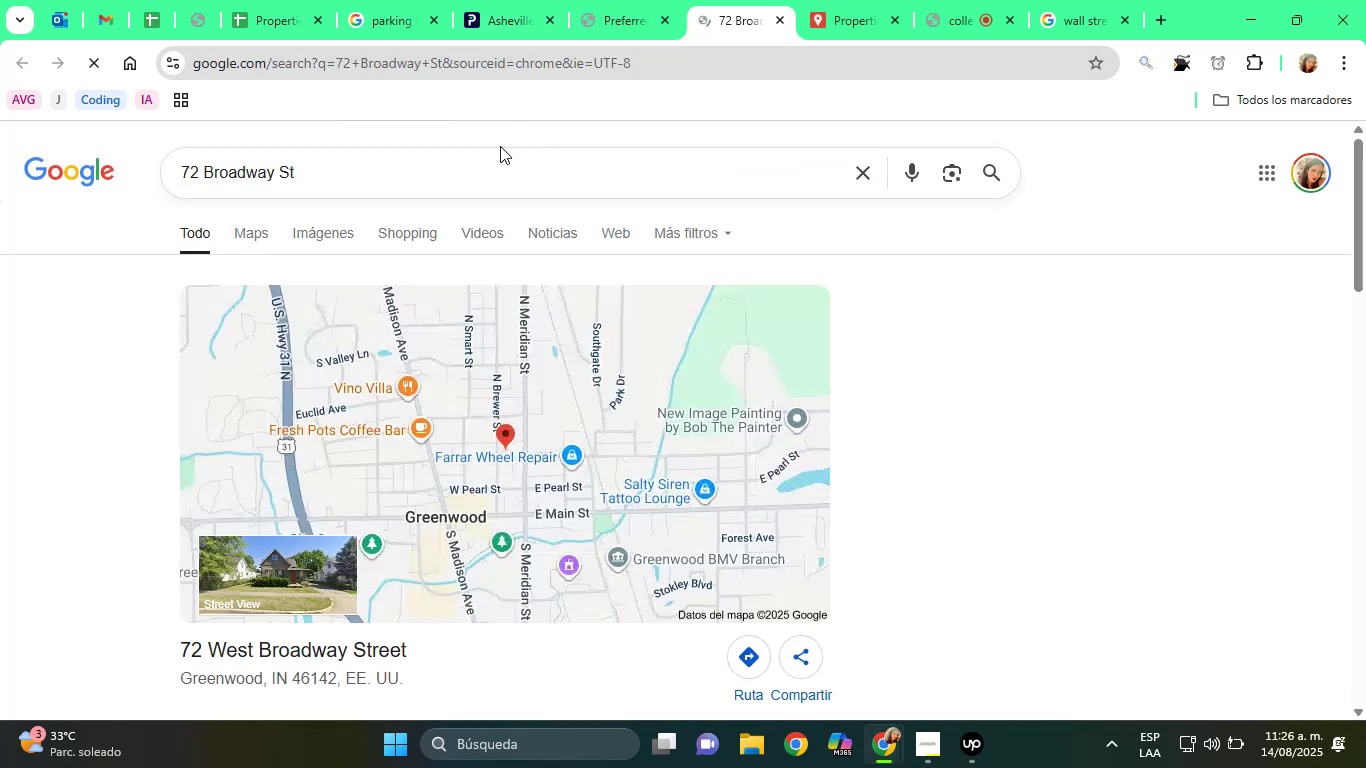 
left_click([435, 170])
 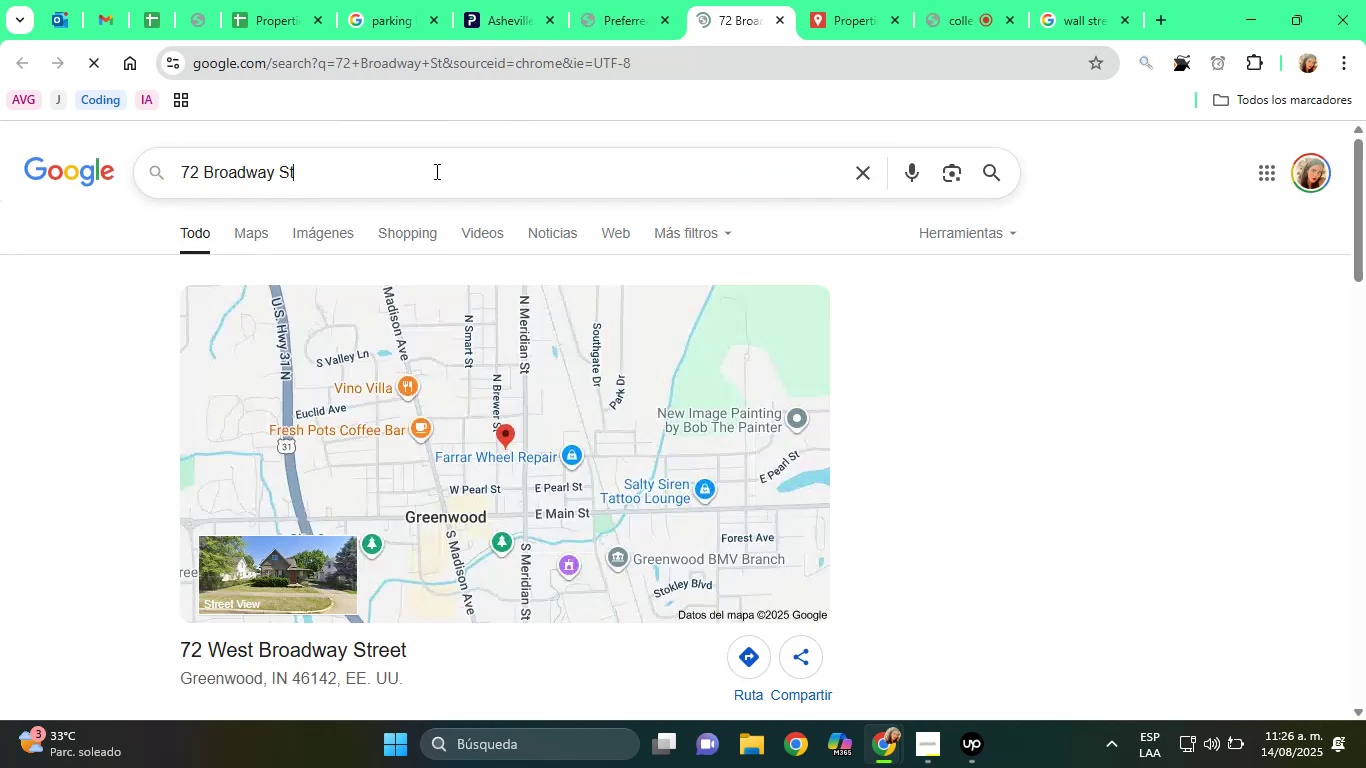 
type( parking asheville)
 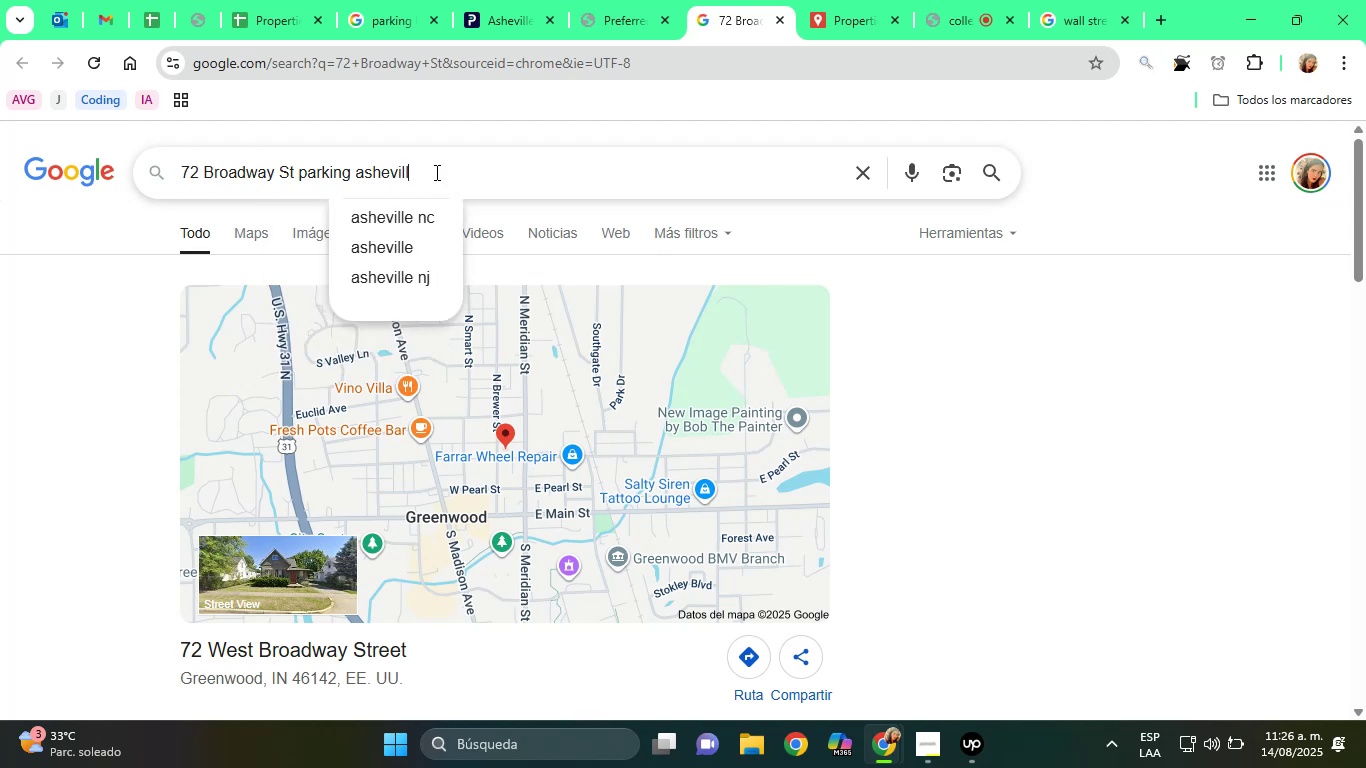 
key(Enter)
 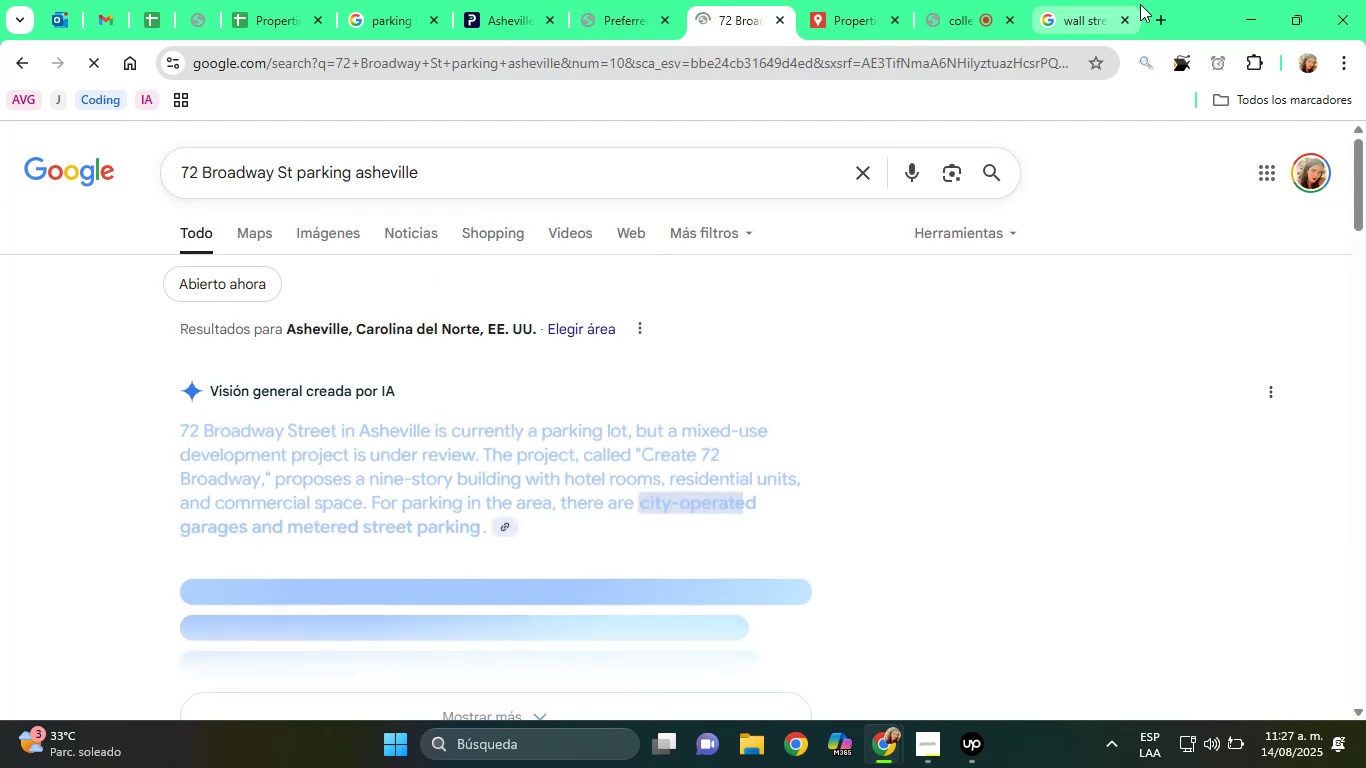 
left_click([1129, 18])
 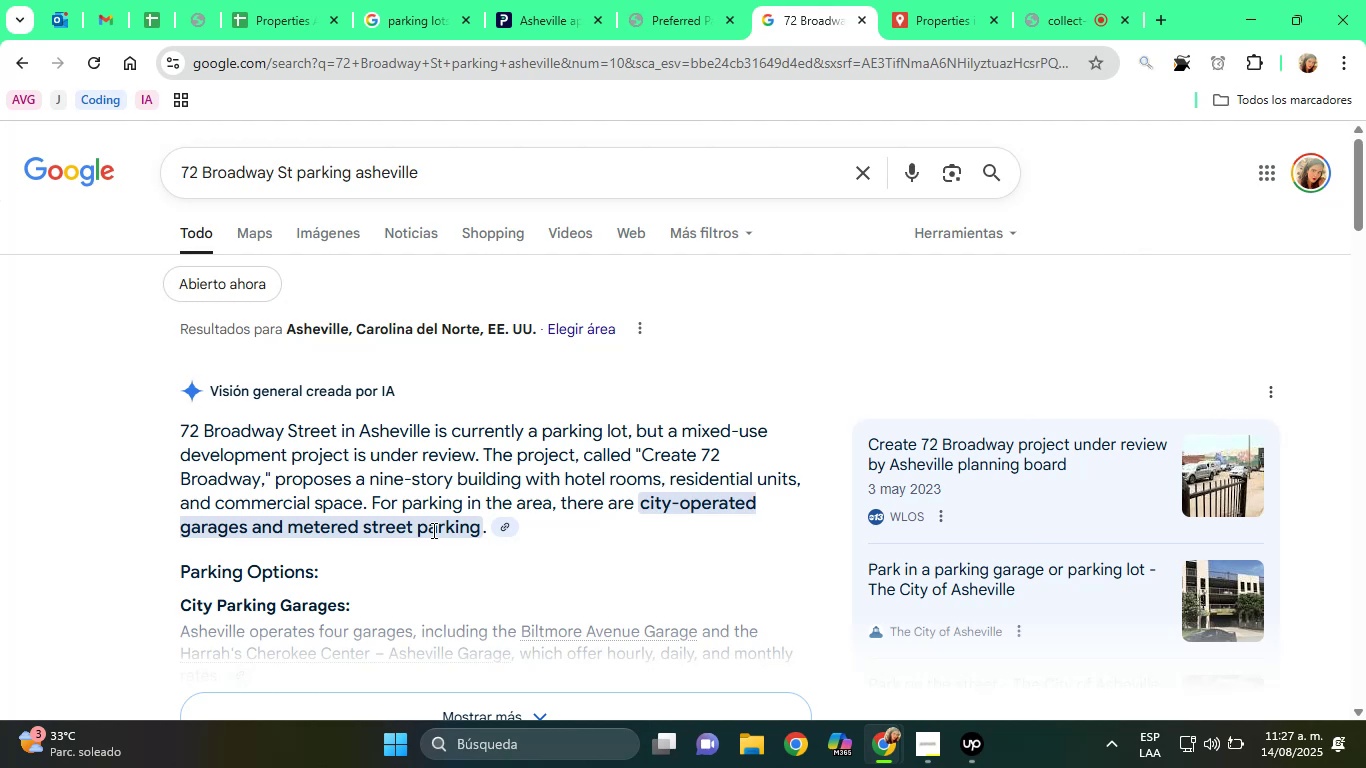 
wait(47.4)
 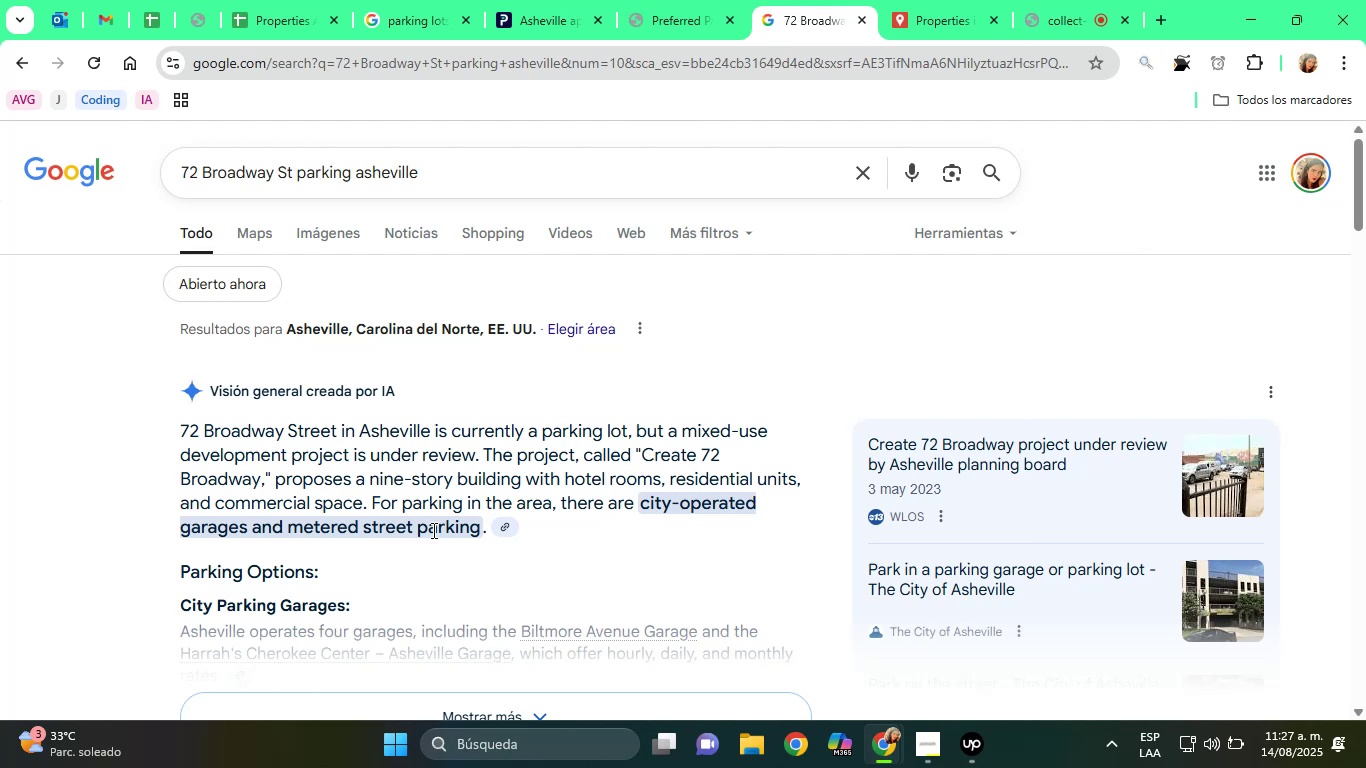 
scroll: coordinate [322, 415], scroll_direction: down, amount: 4.0
 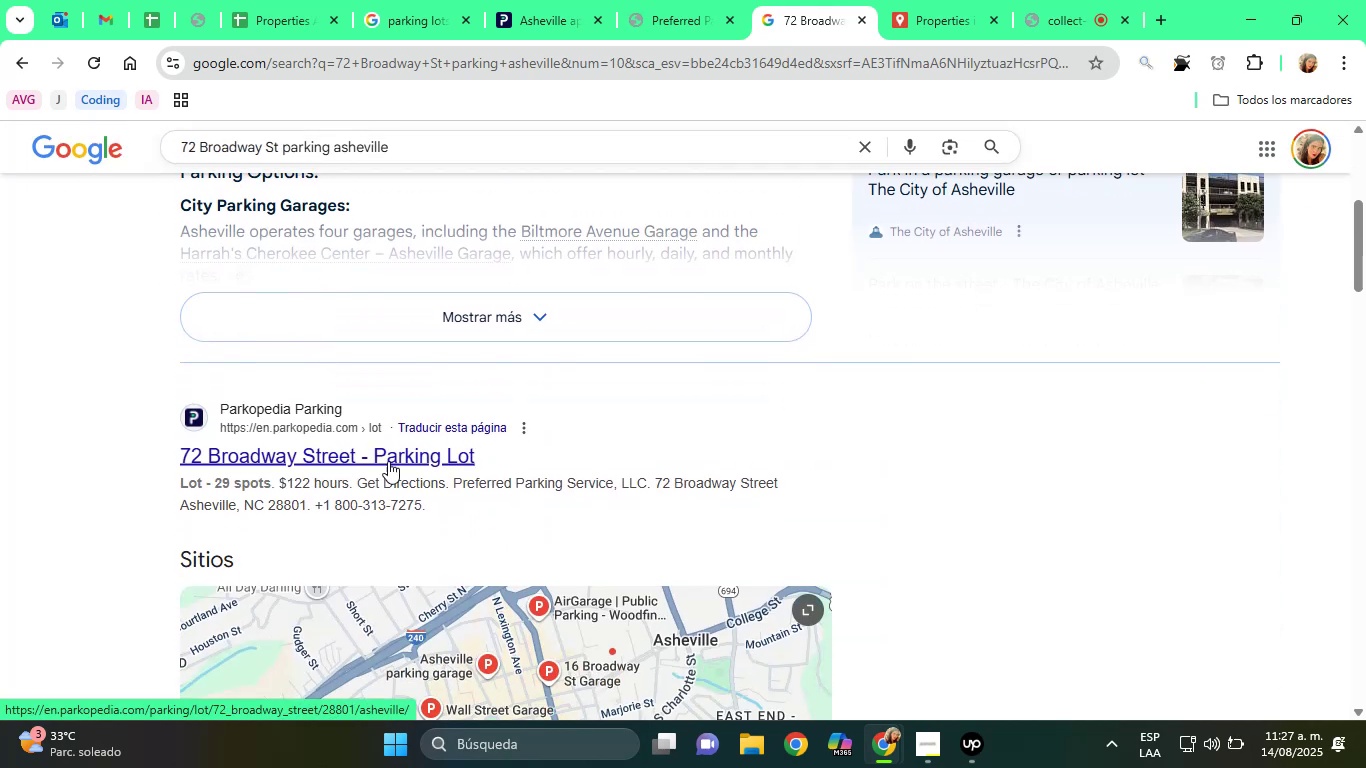 
right_click([408, 458])
 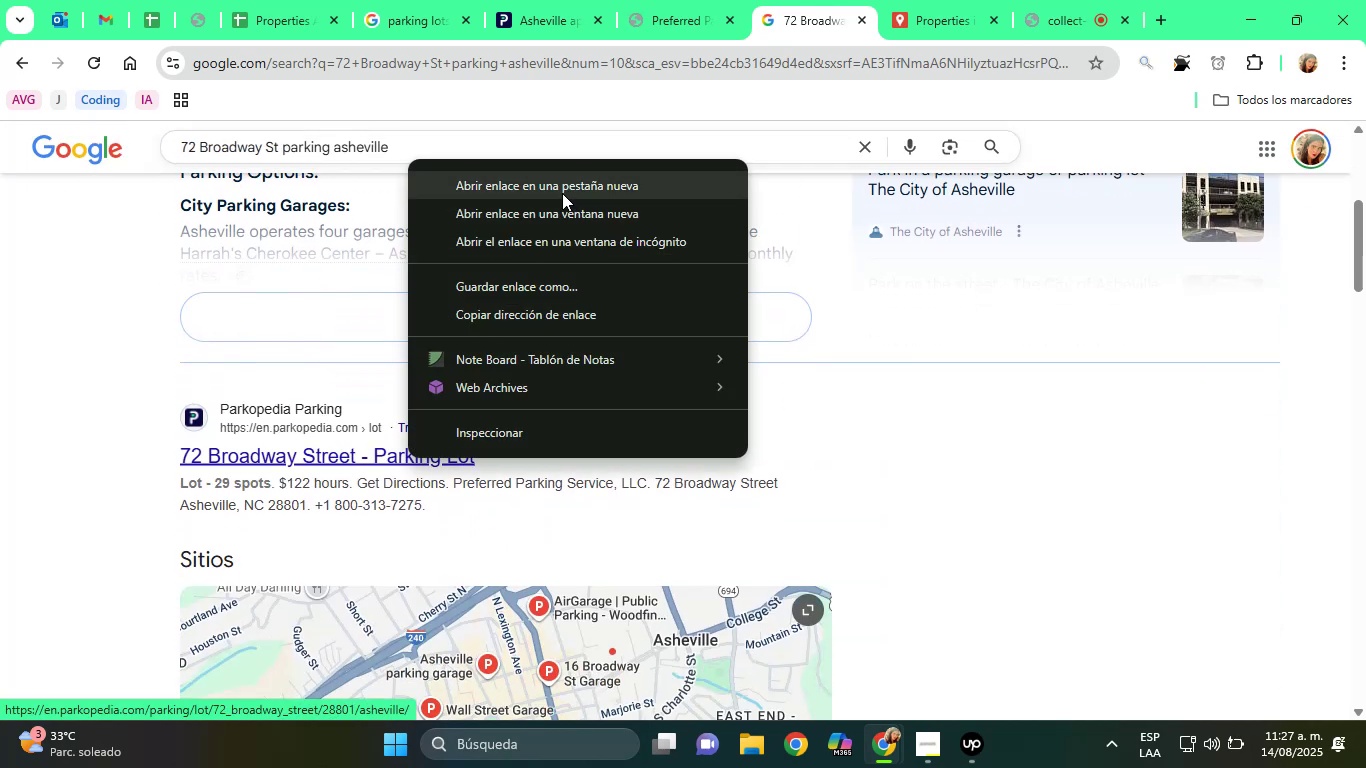 
left_click([0, 415])
 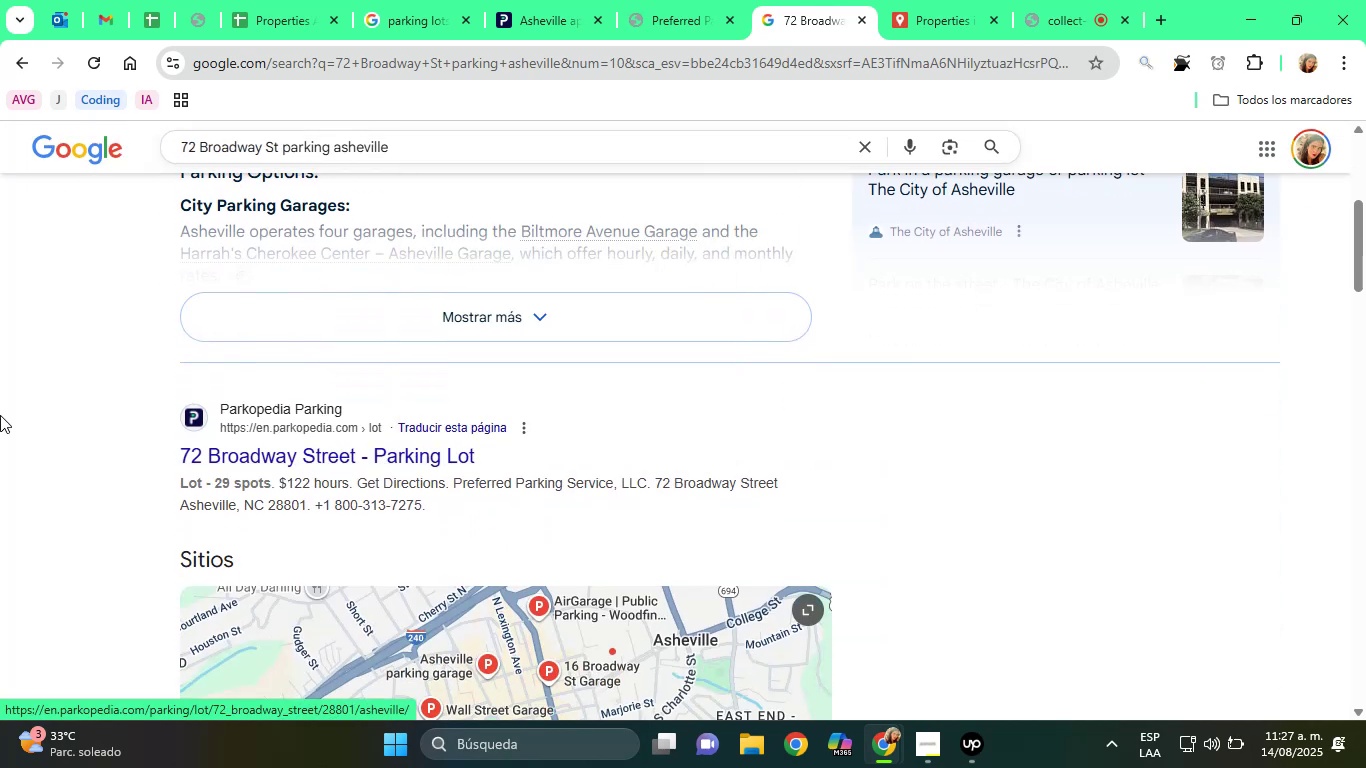 
scroll: coordinate [64, 395], scroll_direction: down, amount: 10.0
 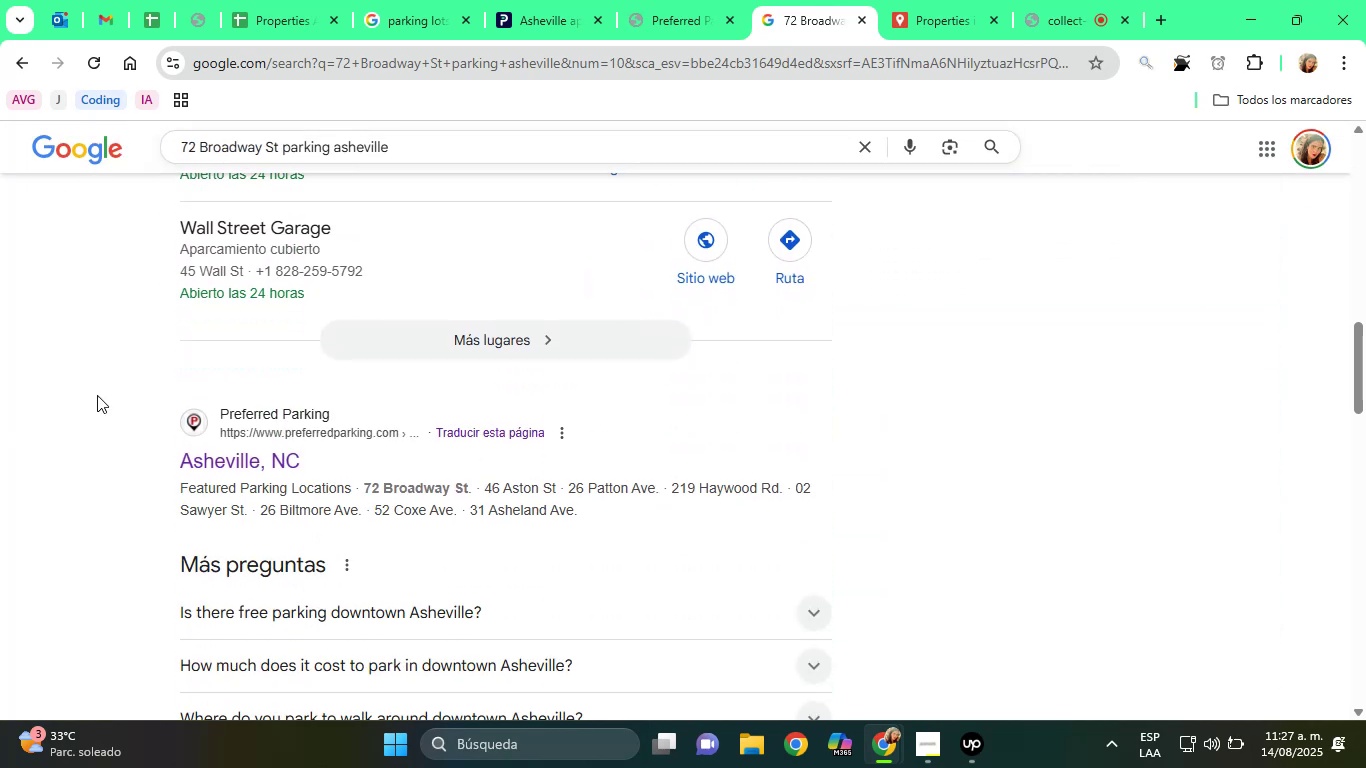 
scroll: coordinate [119, 394], scroll_direction: up, amount: 9.0
 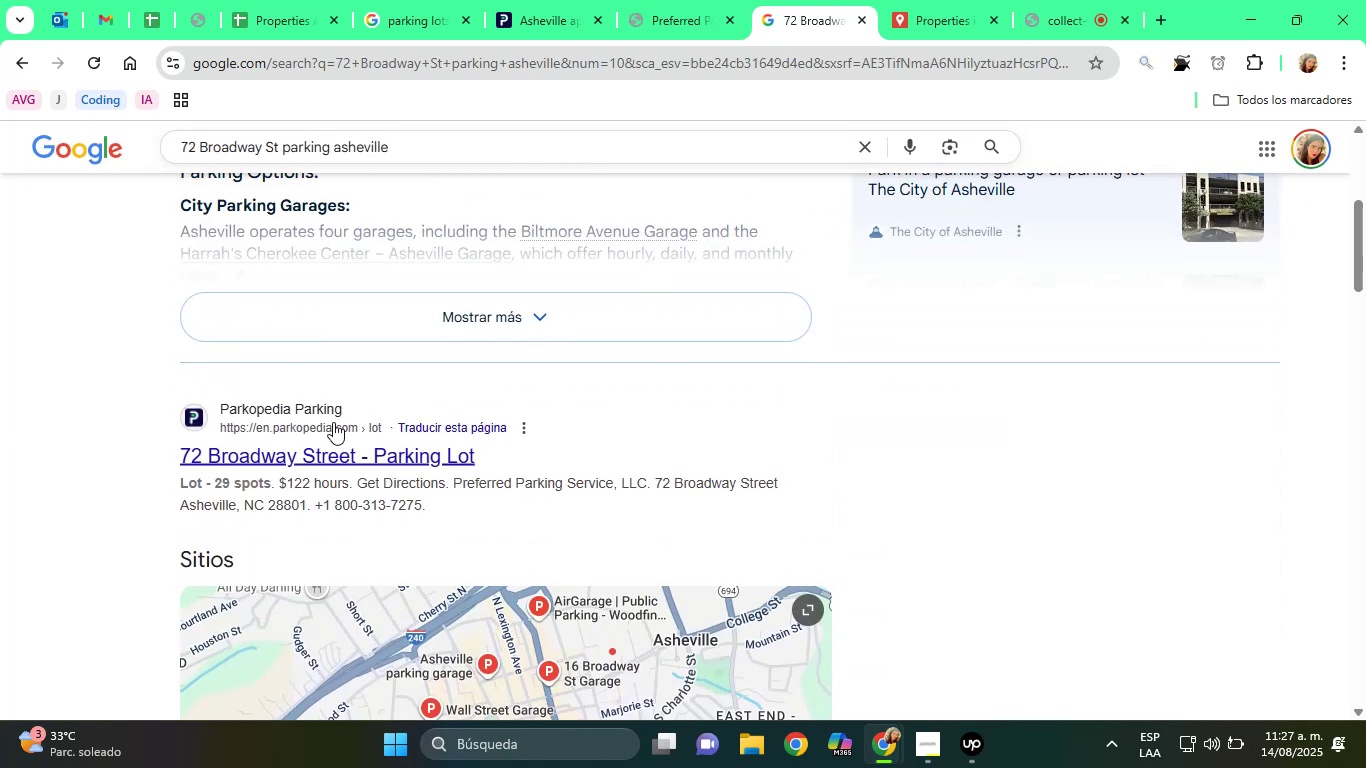 
right_click([329, 447])
 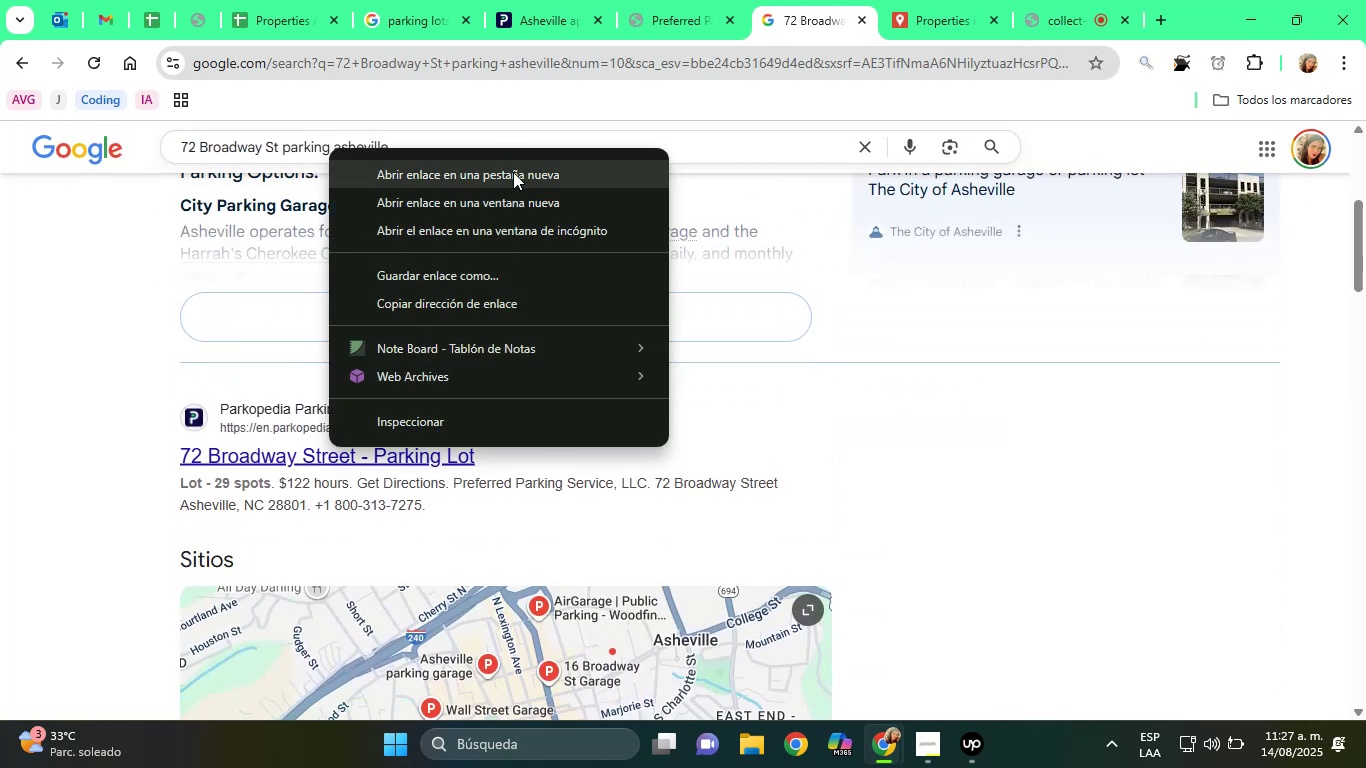 
left_click([513, 172])
 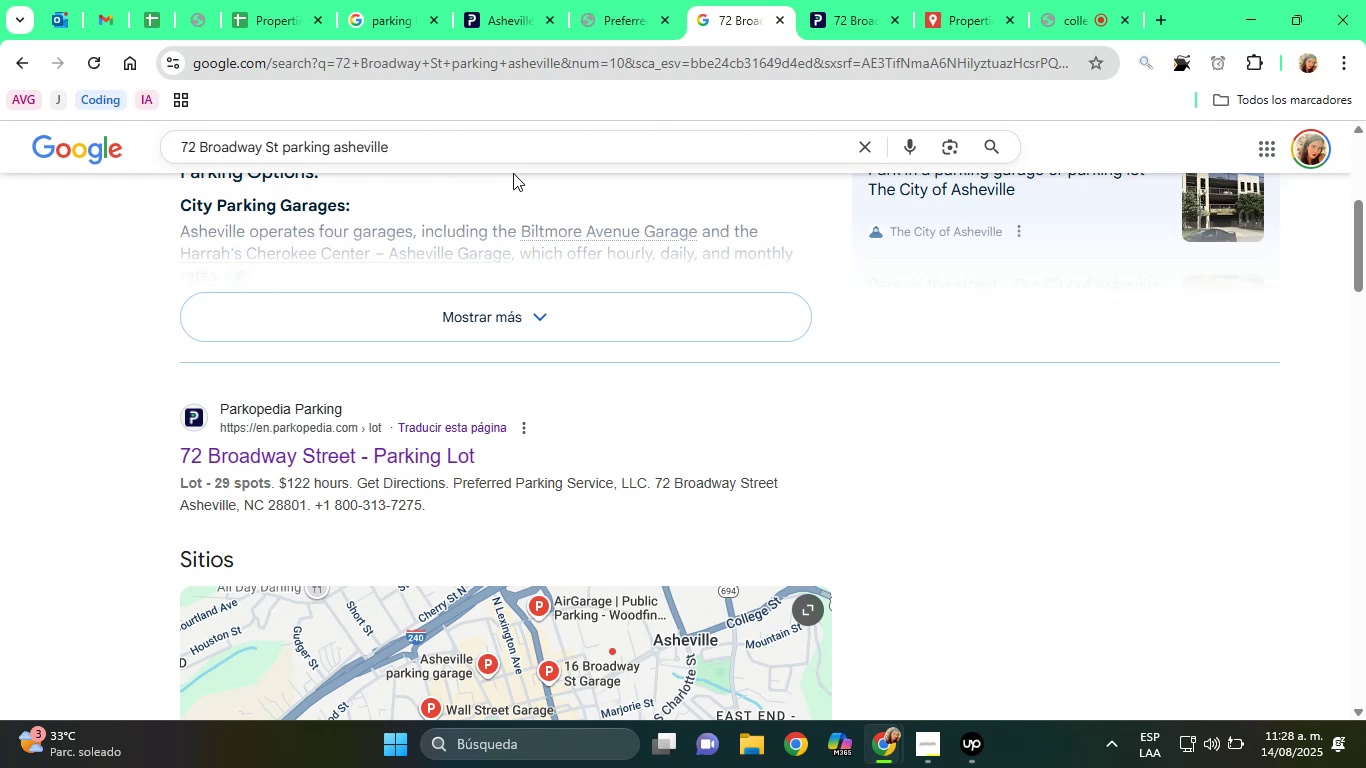 
wait(30.12)
 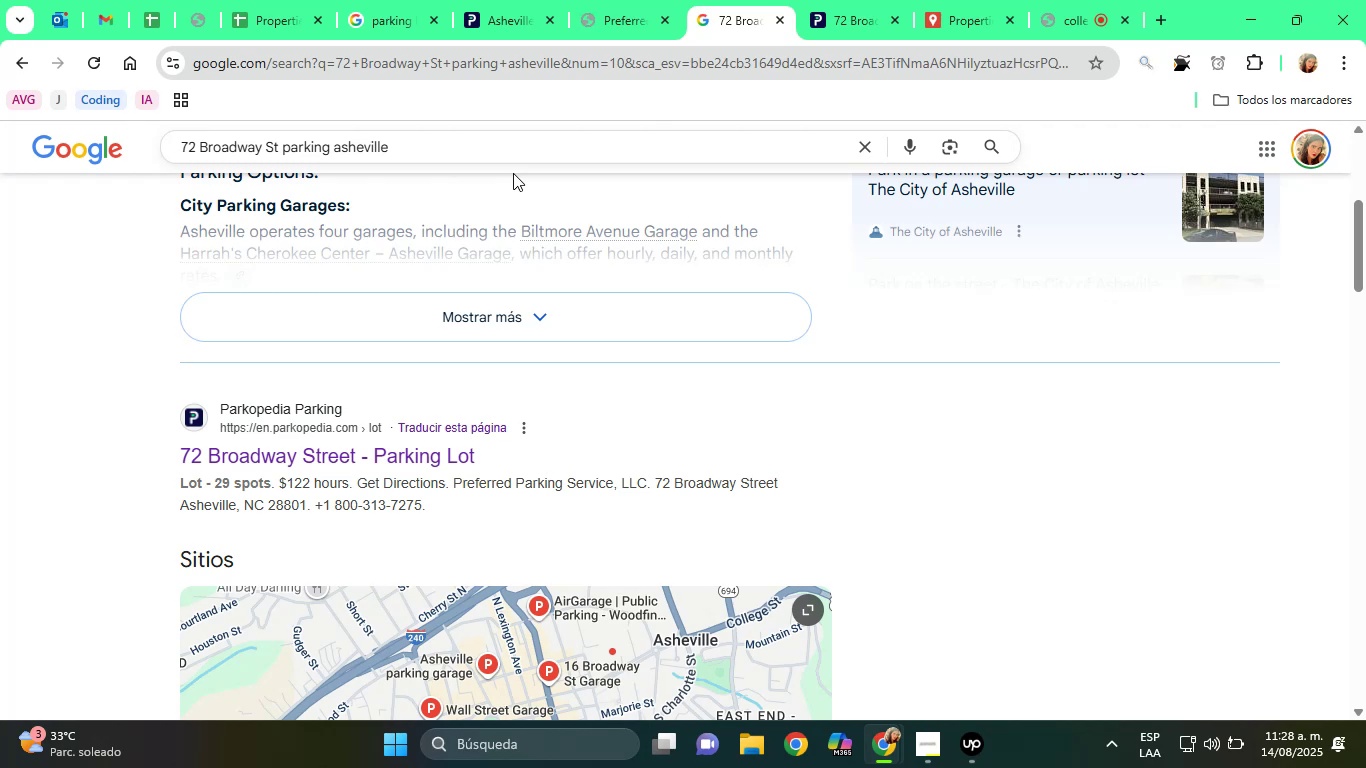 
left_click([820, 0])
 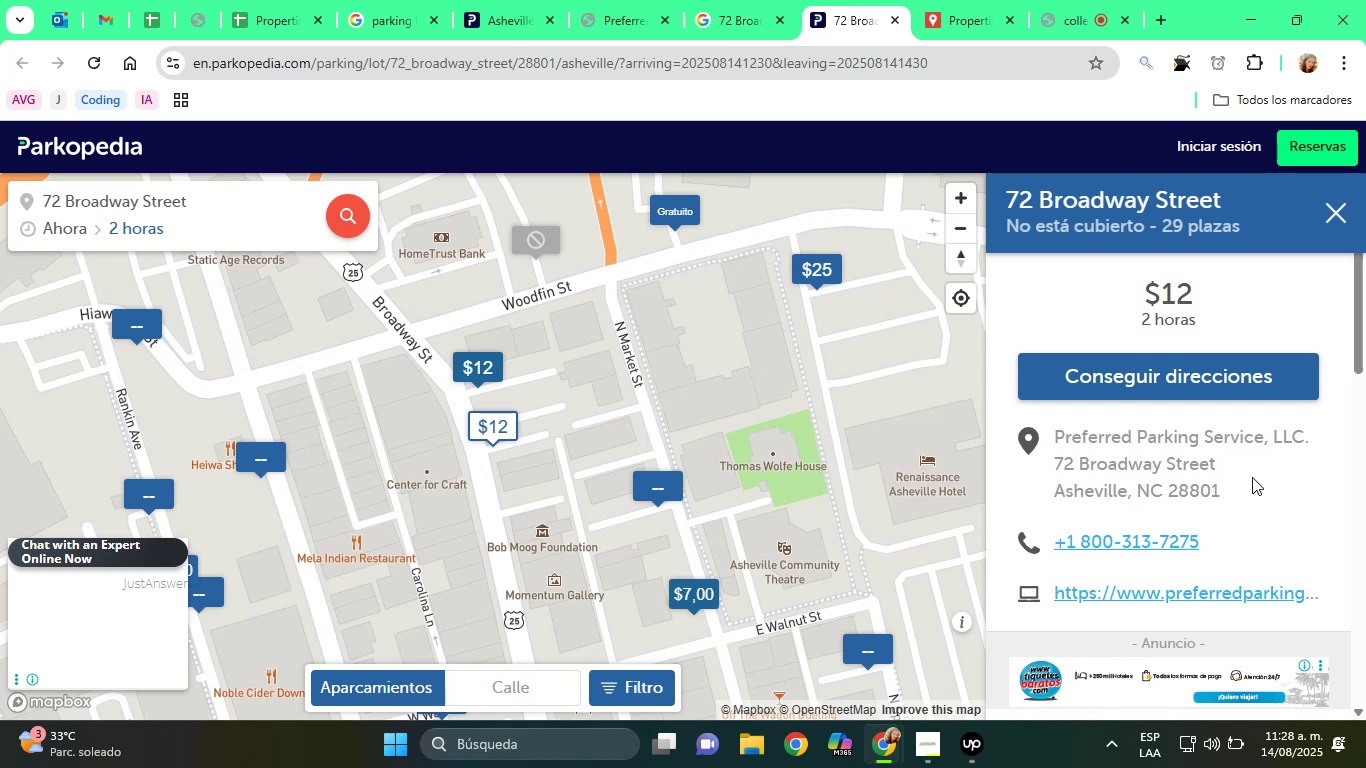 
wait(23.86)
 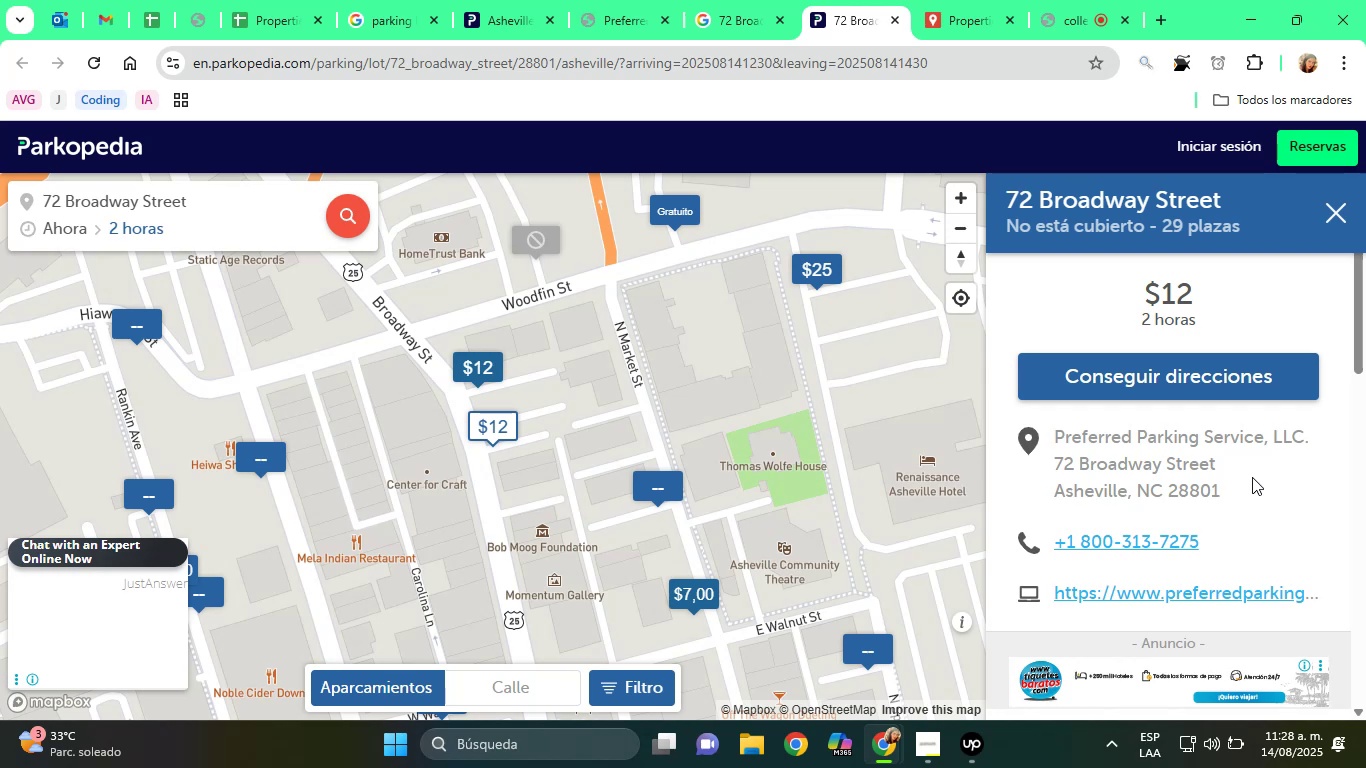 
left_click_drag(start_coordinate=[1061, 464], to_coordinate=[1254, 485])
 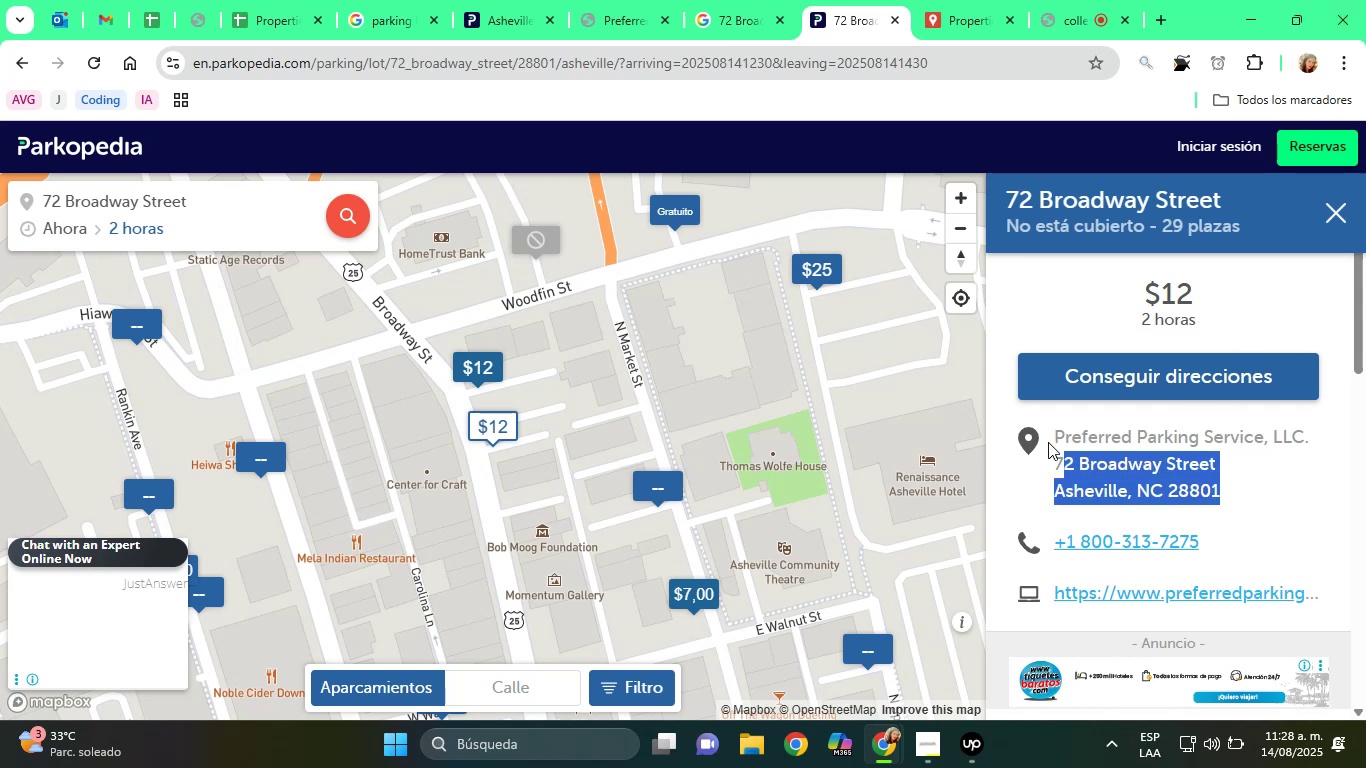 
left_click([1066, 457])
 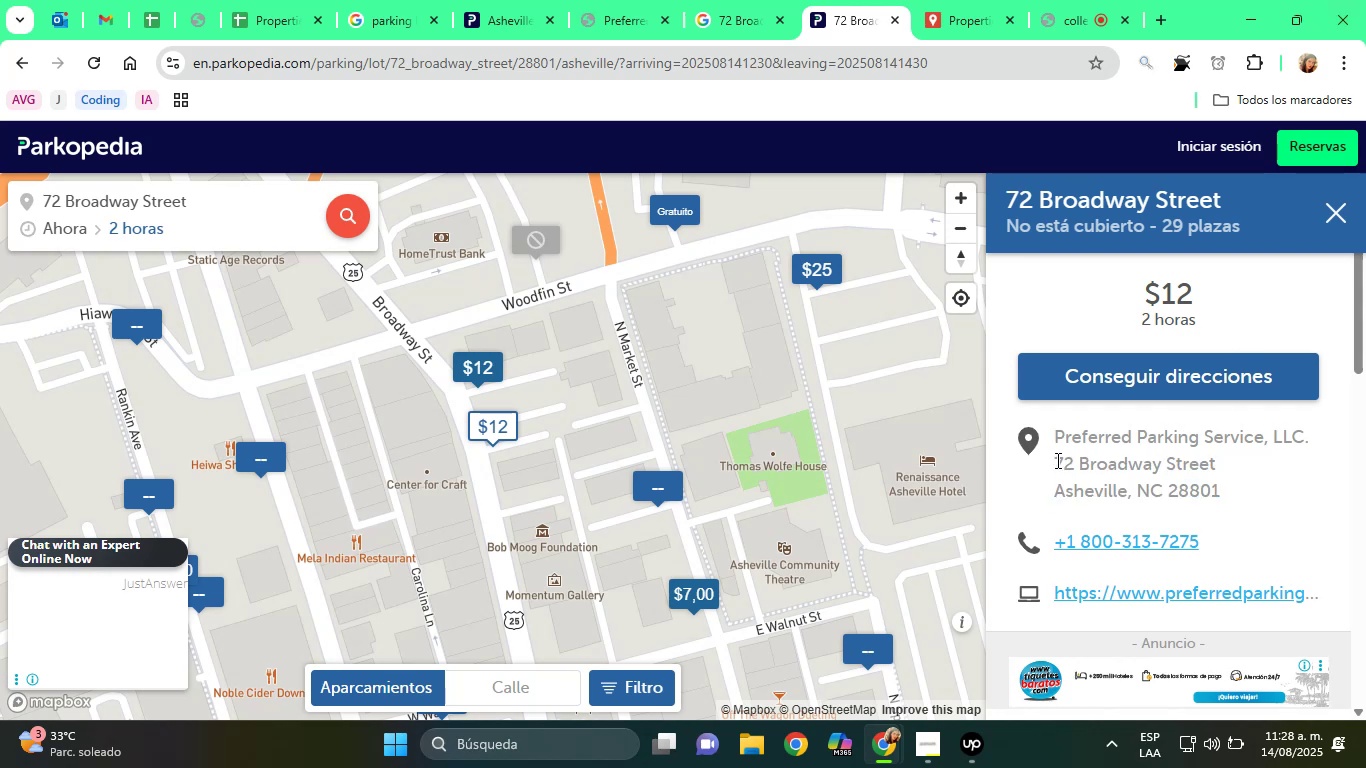 
left_click_drag(start_coordinate=[1052, 460], to_coordinate=[1226, 481])
 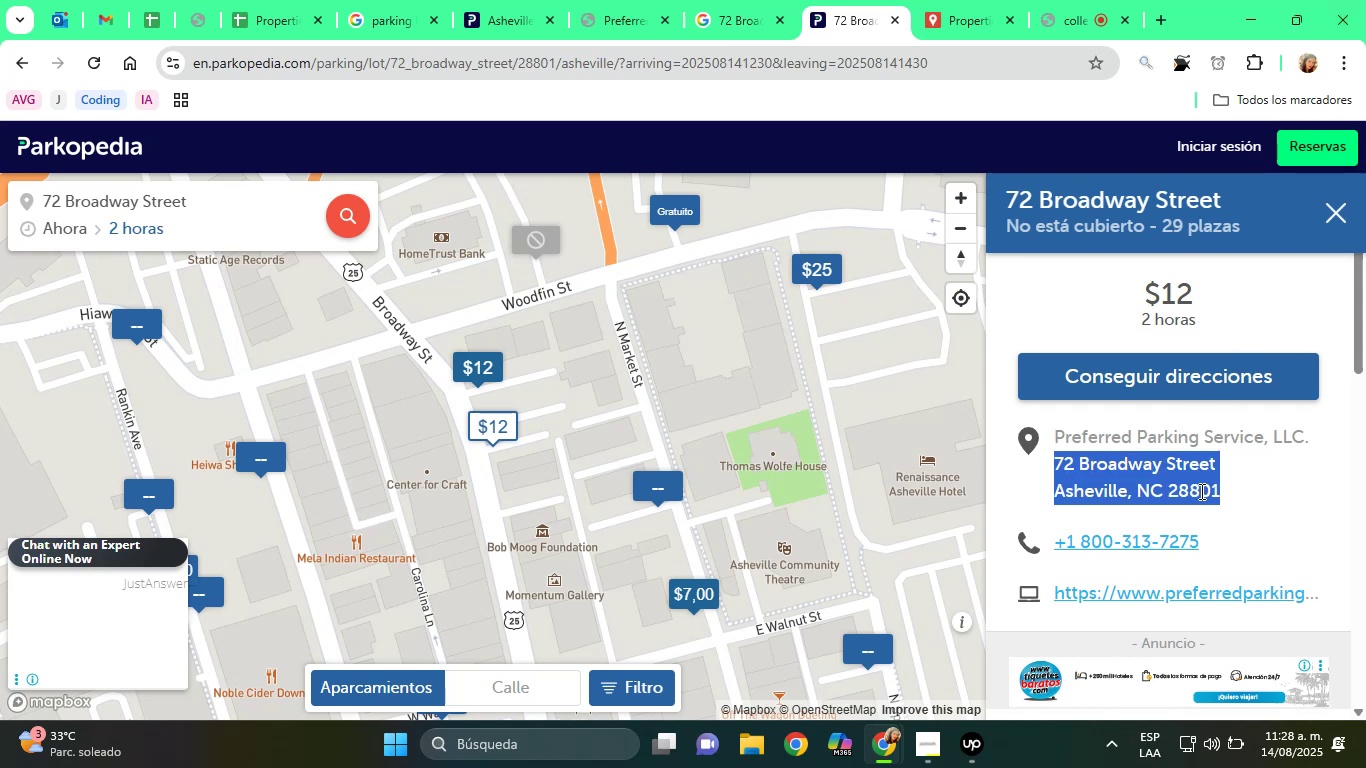 
right_click([1199, 491])
 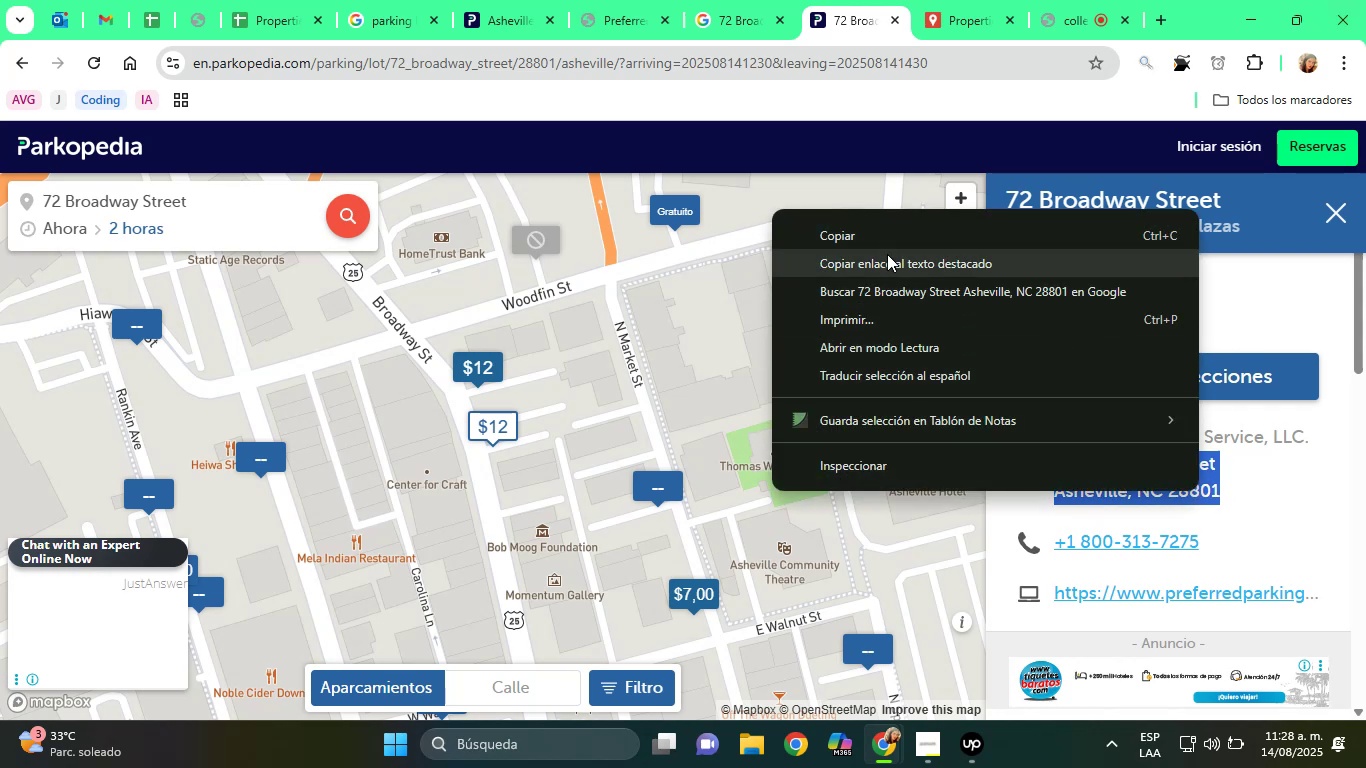 
left_click([864, 238])
 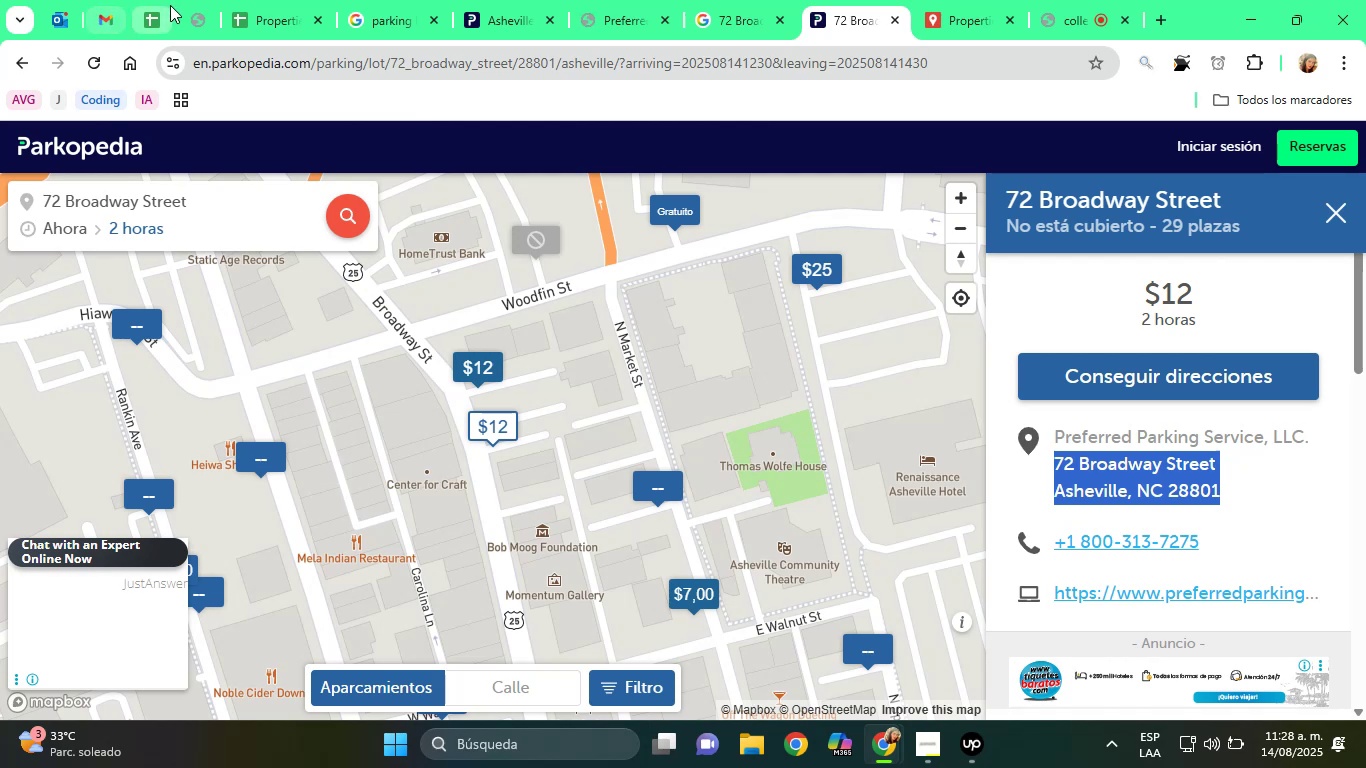 
left_click([161, 2])
 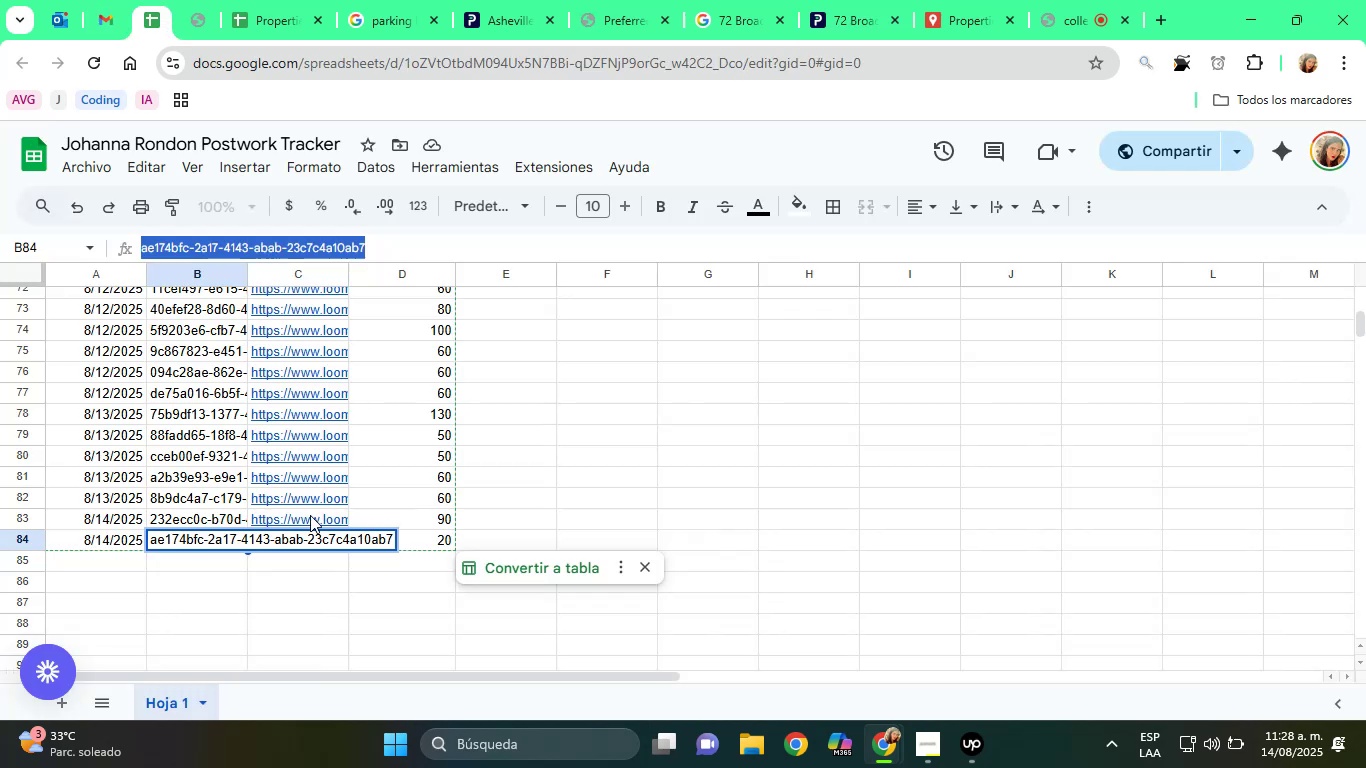 
left_click([287, 586])
 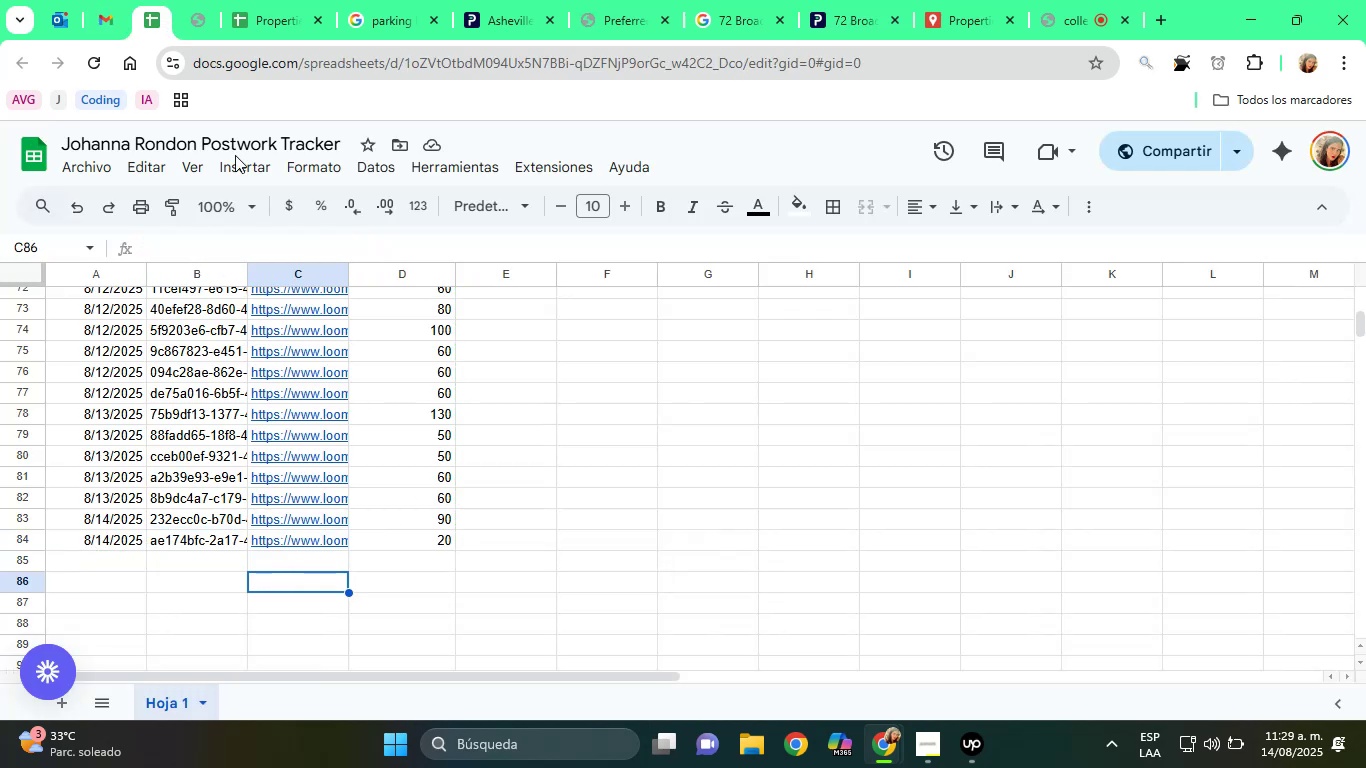 
left_click([259, 0])
 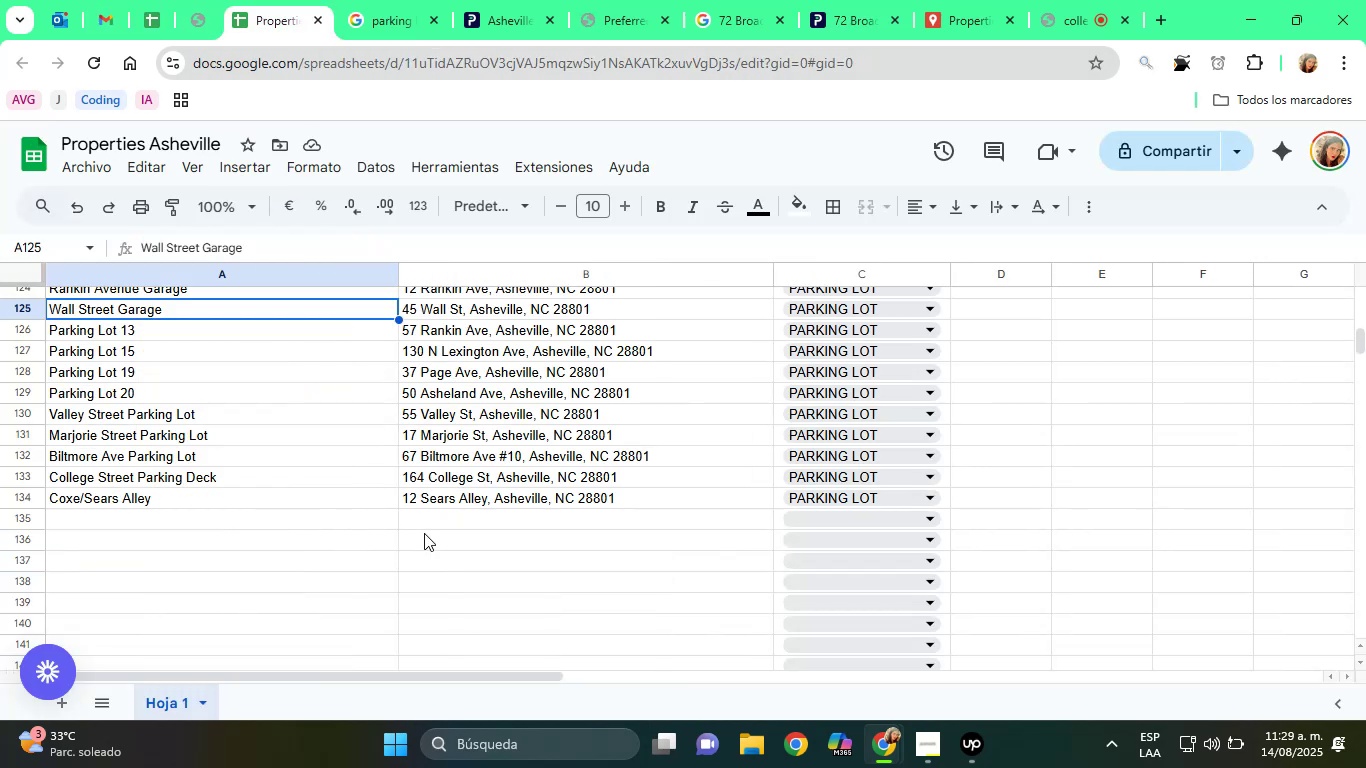 
left_click([424, 515])
 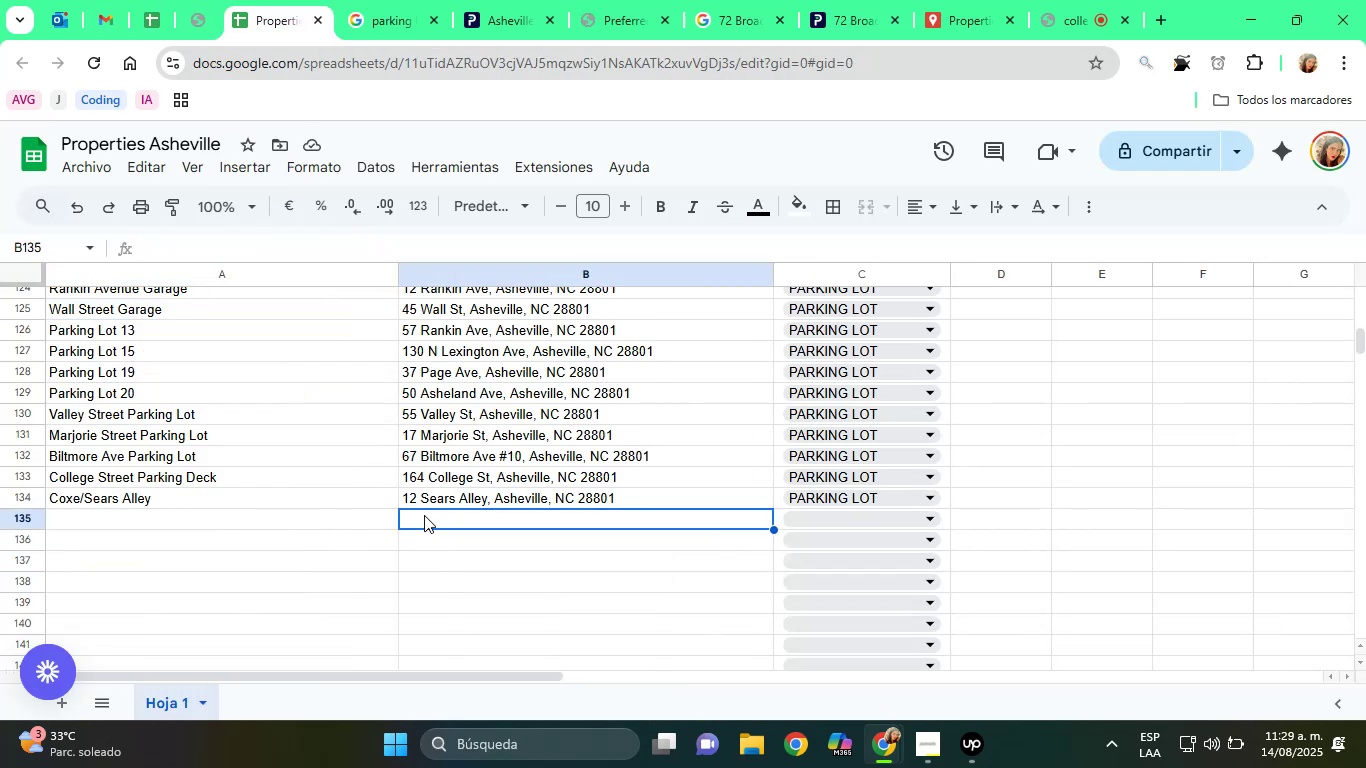 
right_click([424, 515])
 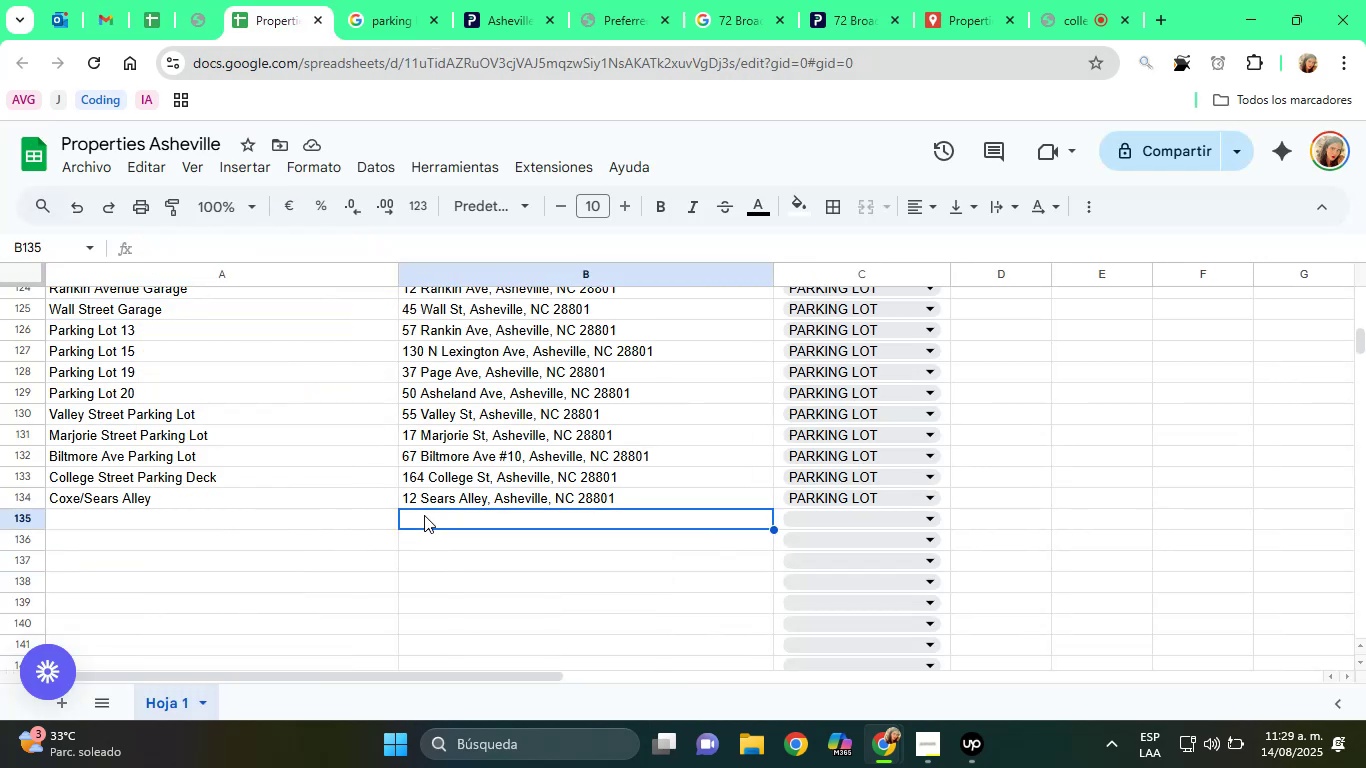 
mouse_move([468, 504])
 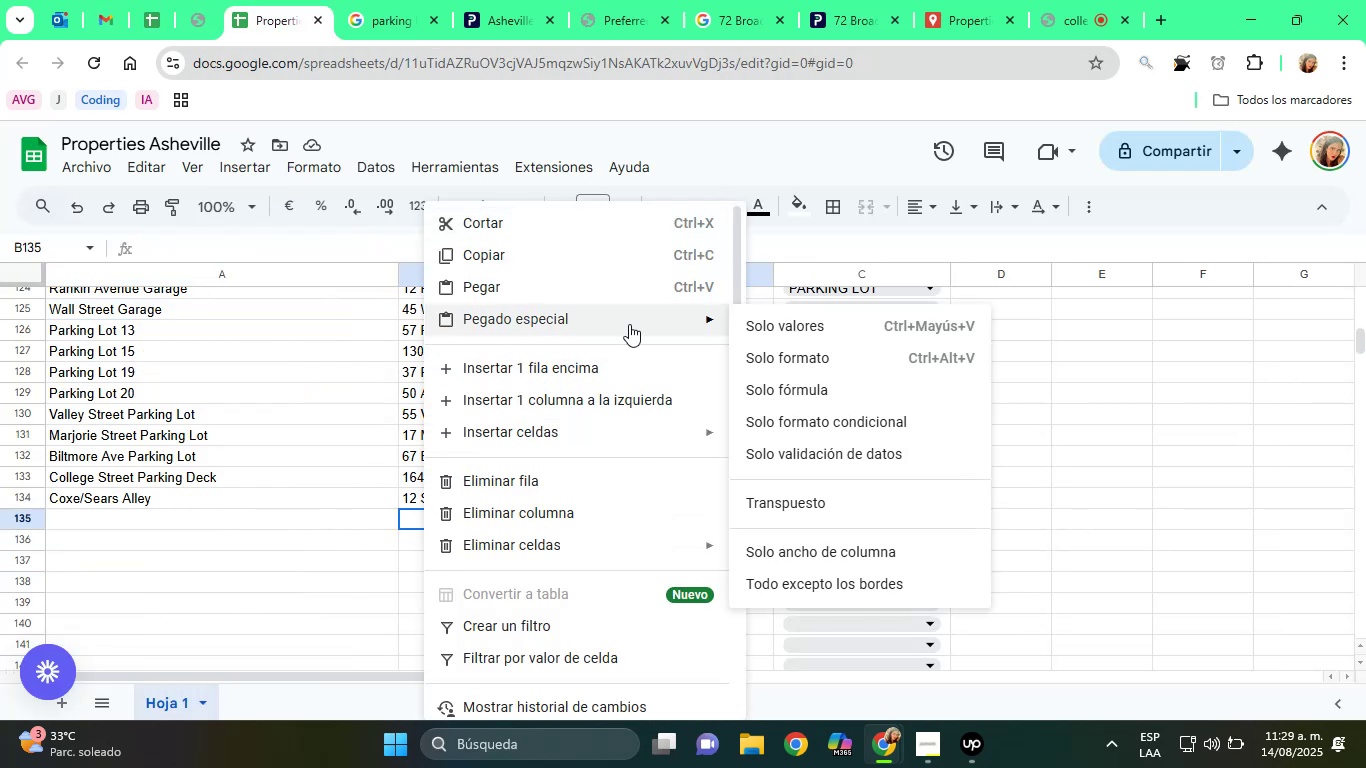 
left_click([764, 321])
 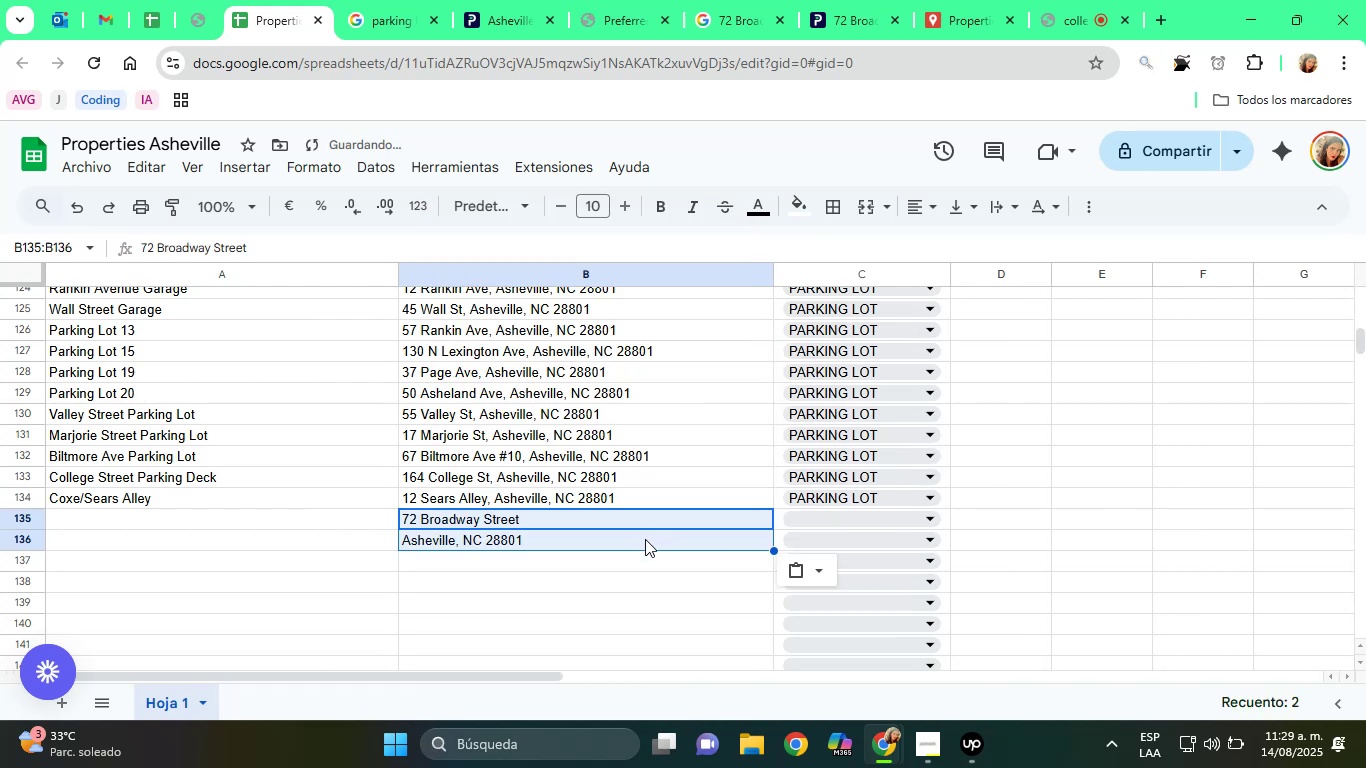 
left_click([544, 558])
 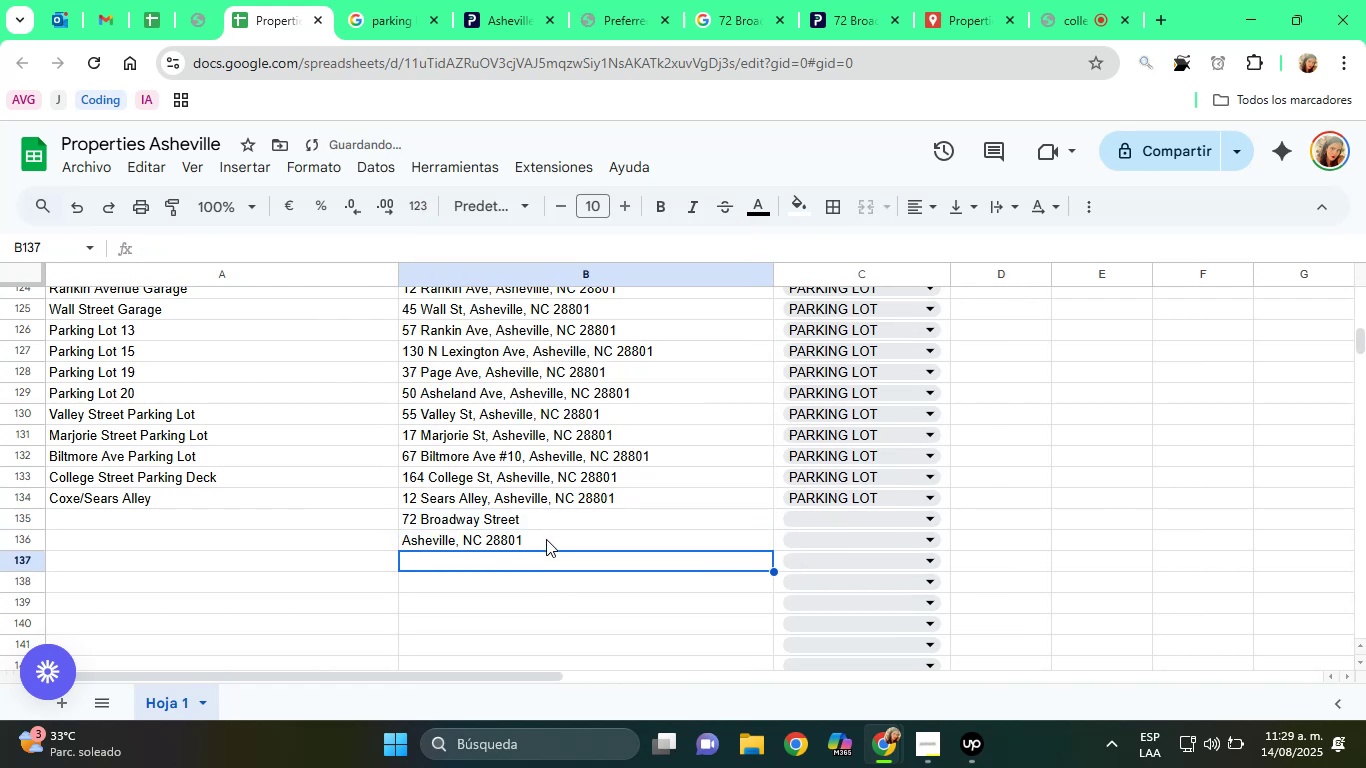 
left_click([549, 551])
 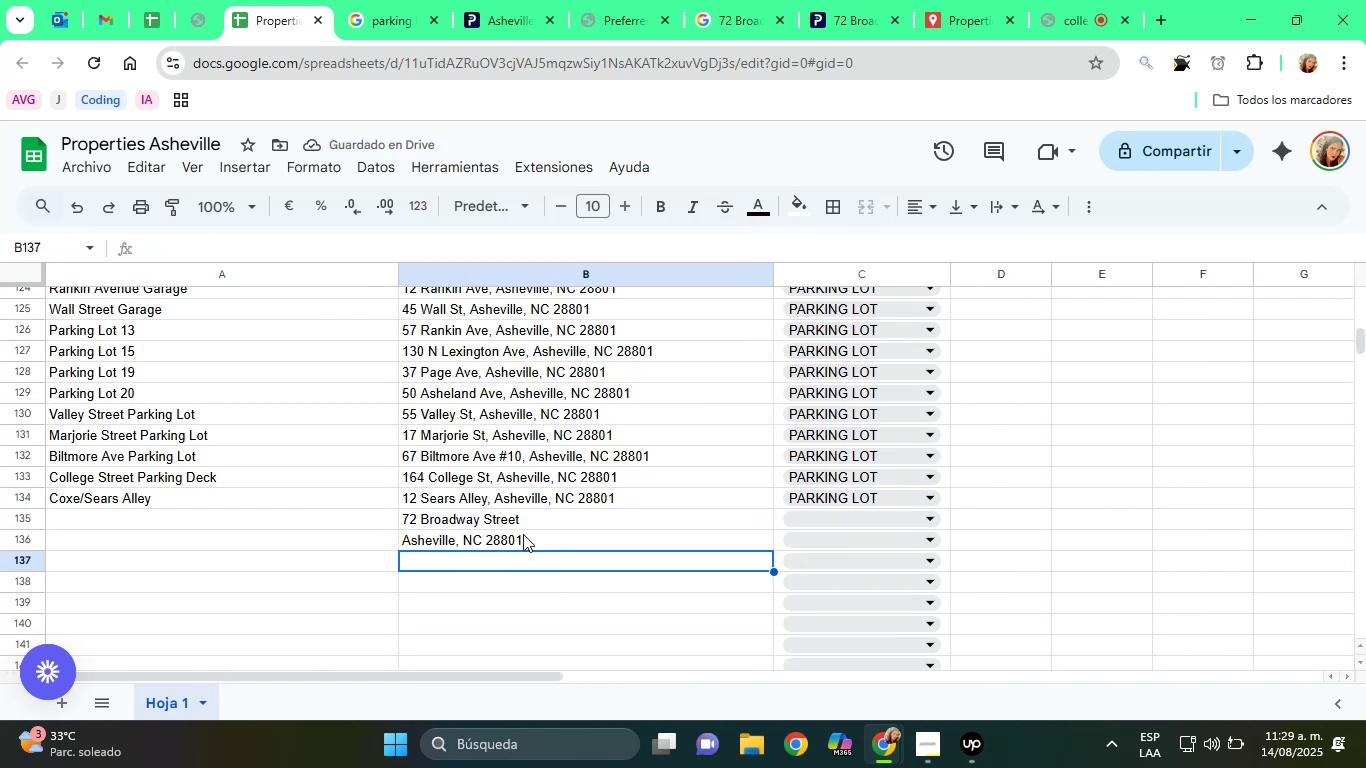 
double_click([523, 534])
 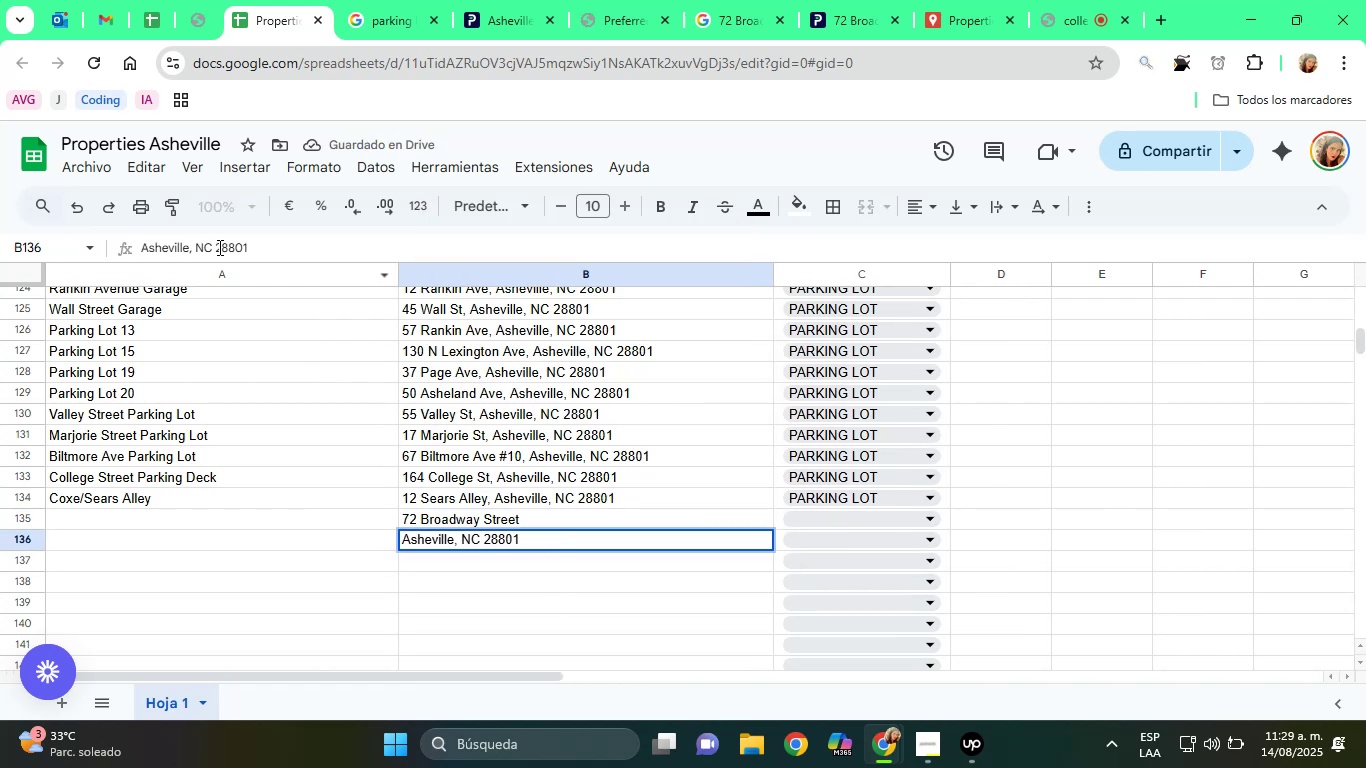 
double_click([214, 239])
 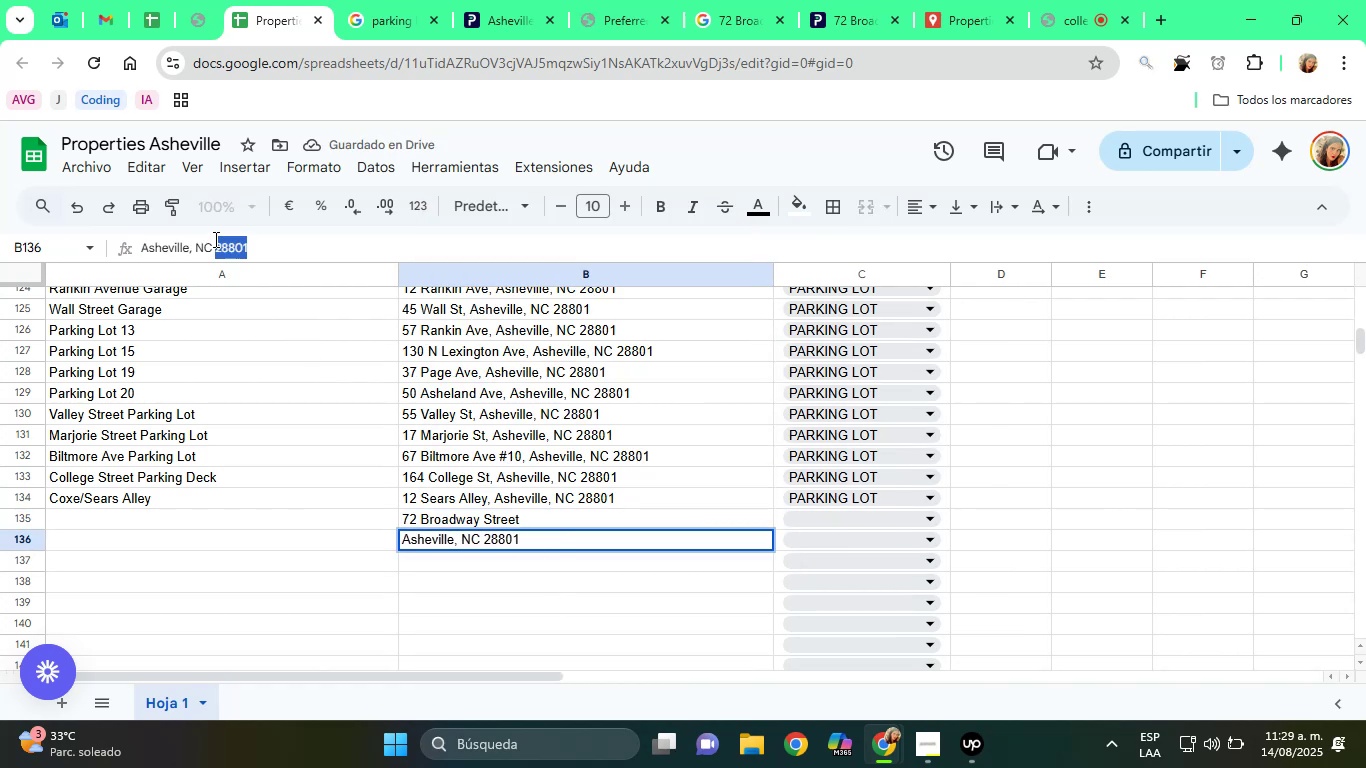 
triple_click([214, 239])
 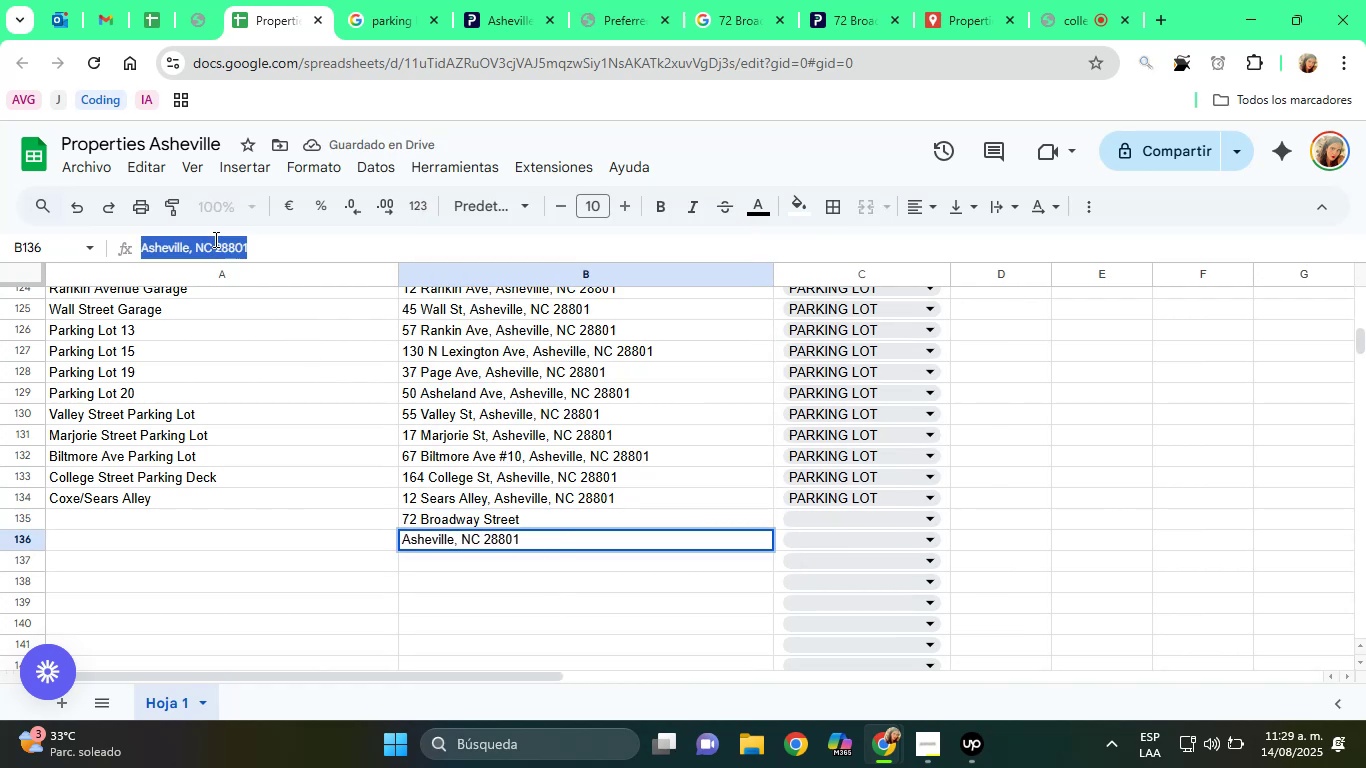 
key(Control+X)
 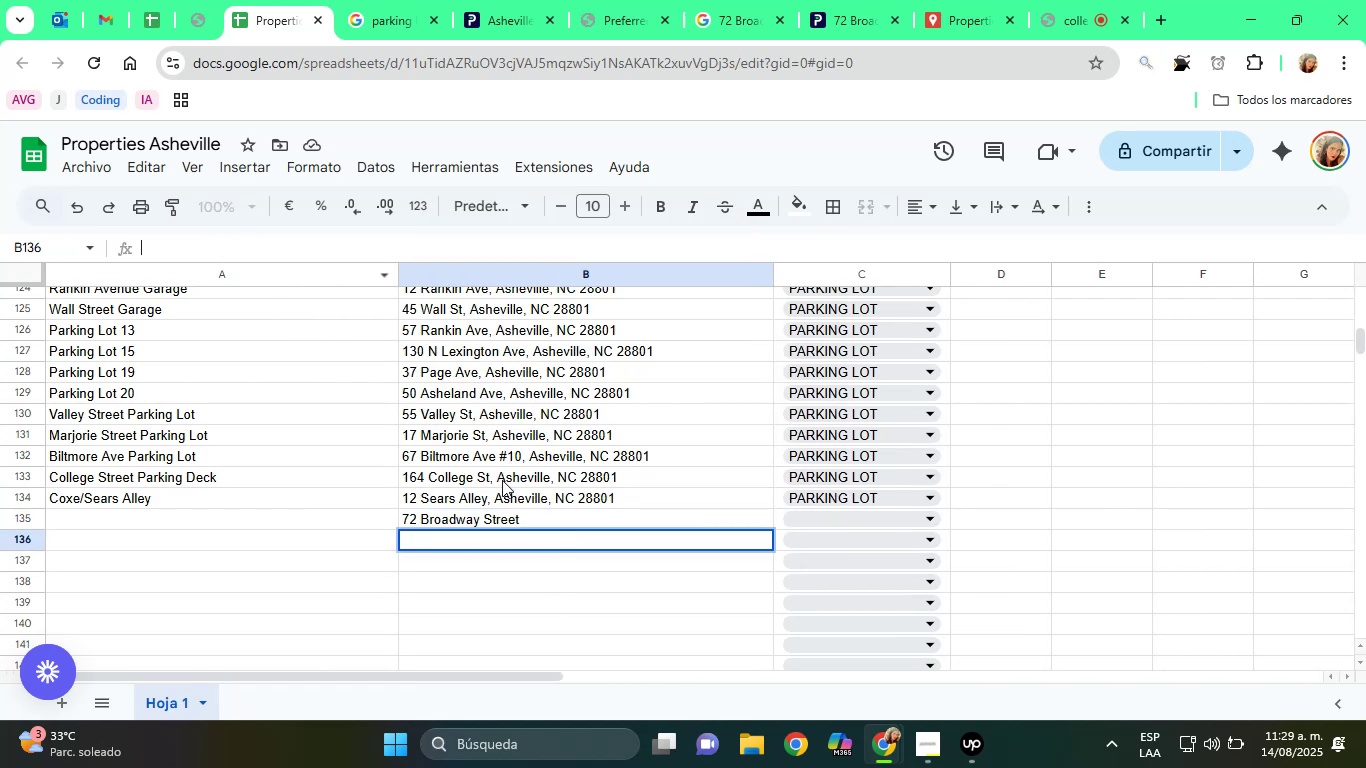 
left_click([507, 511])
 